 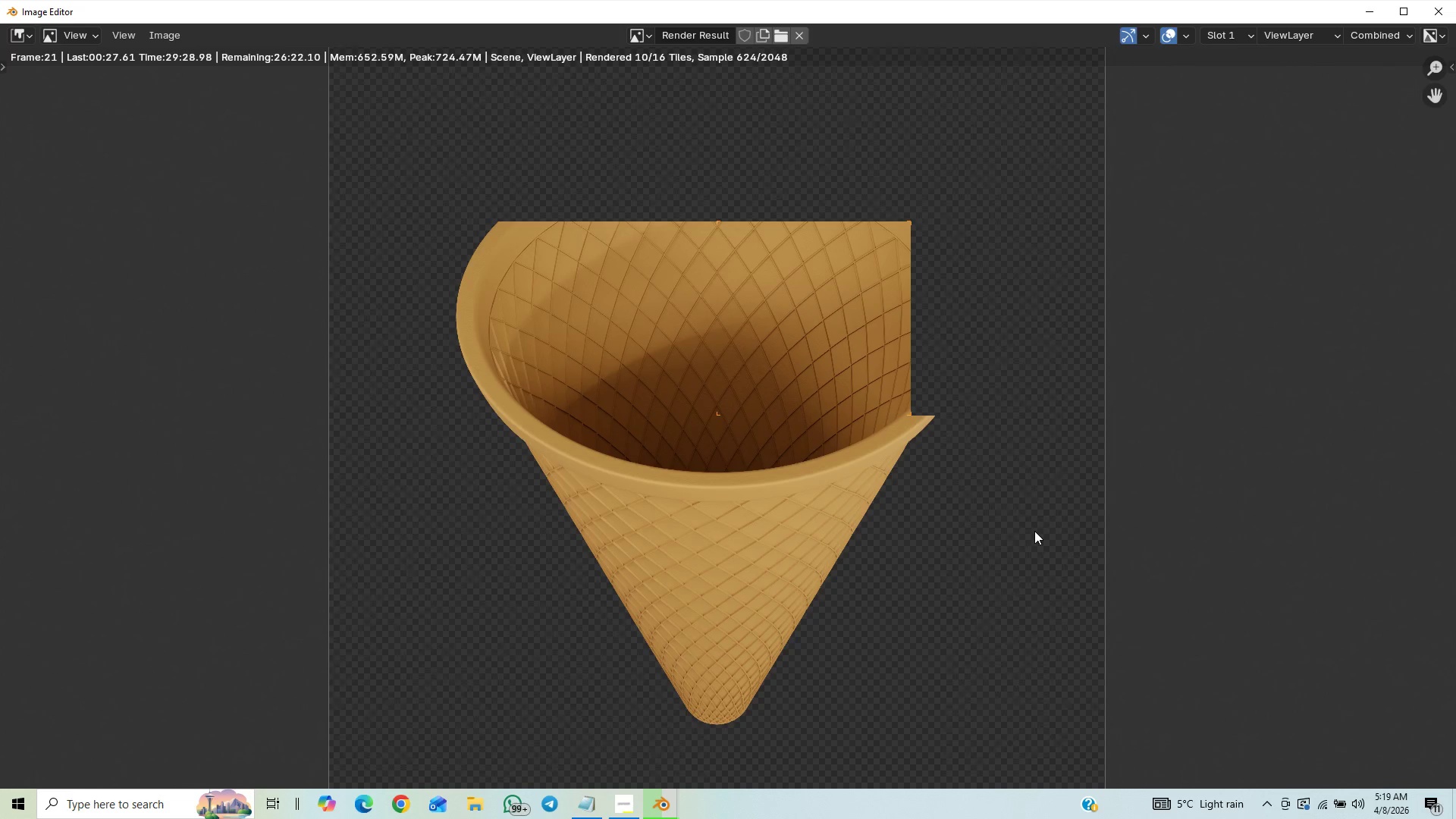 
scroll: coordinate [987, 457], scroll_direction: down, amount: 3.0
 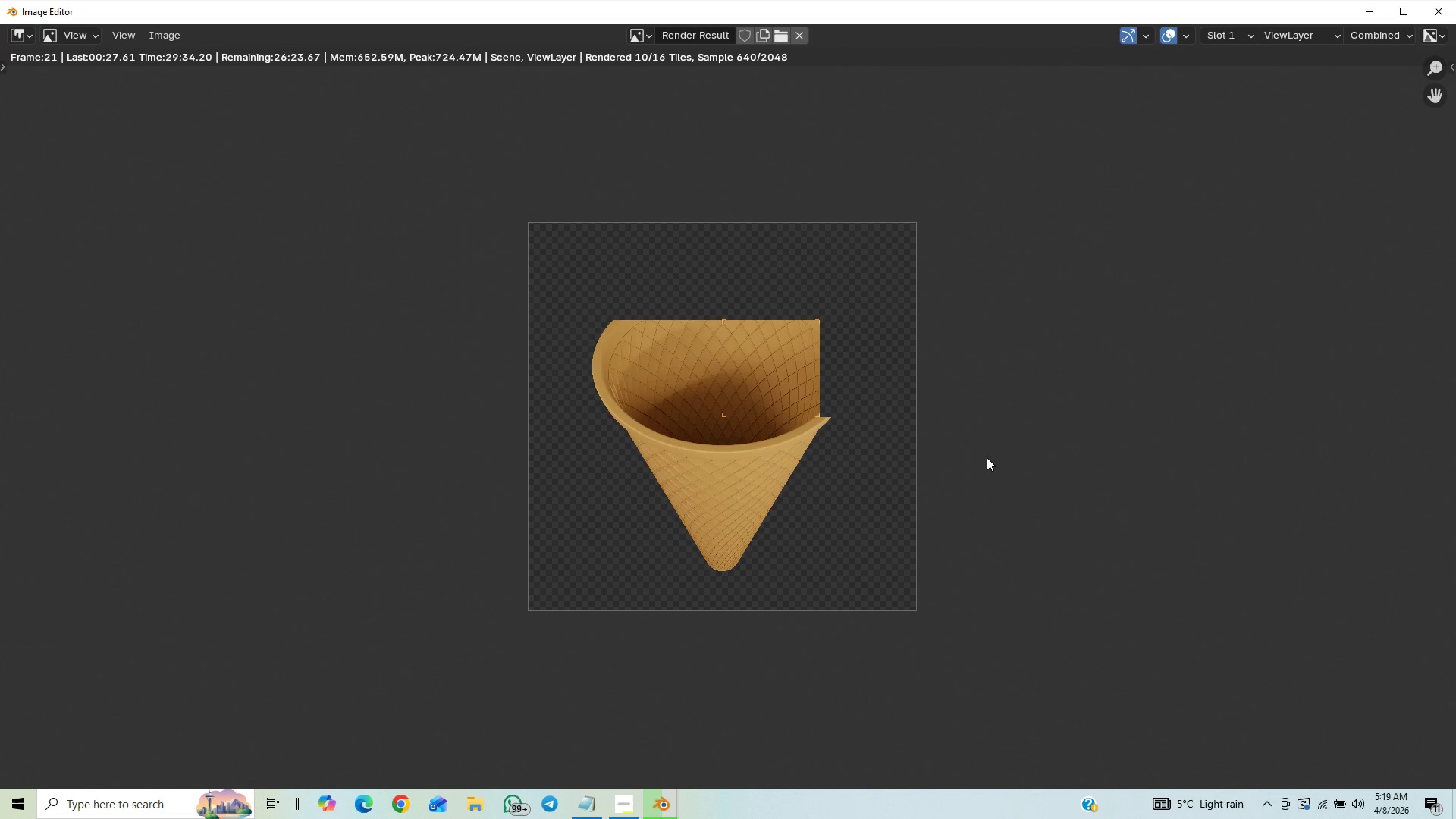 
scroll: coordinate [987, 457], scroll_direction: up, amount: 2.0
 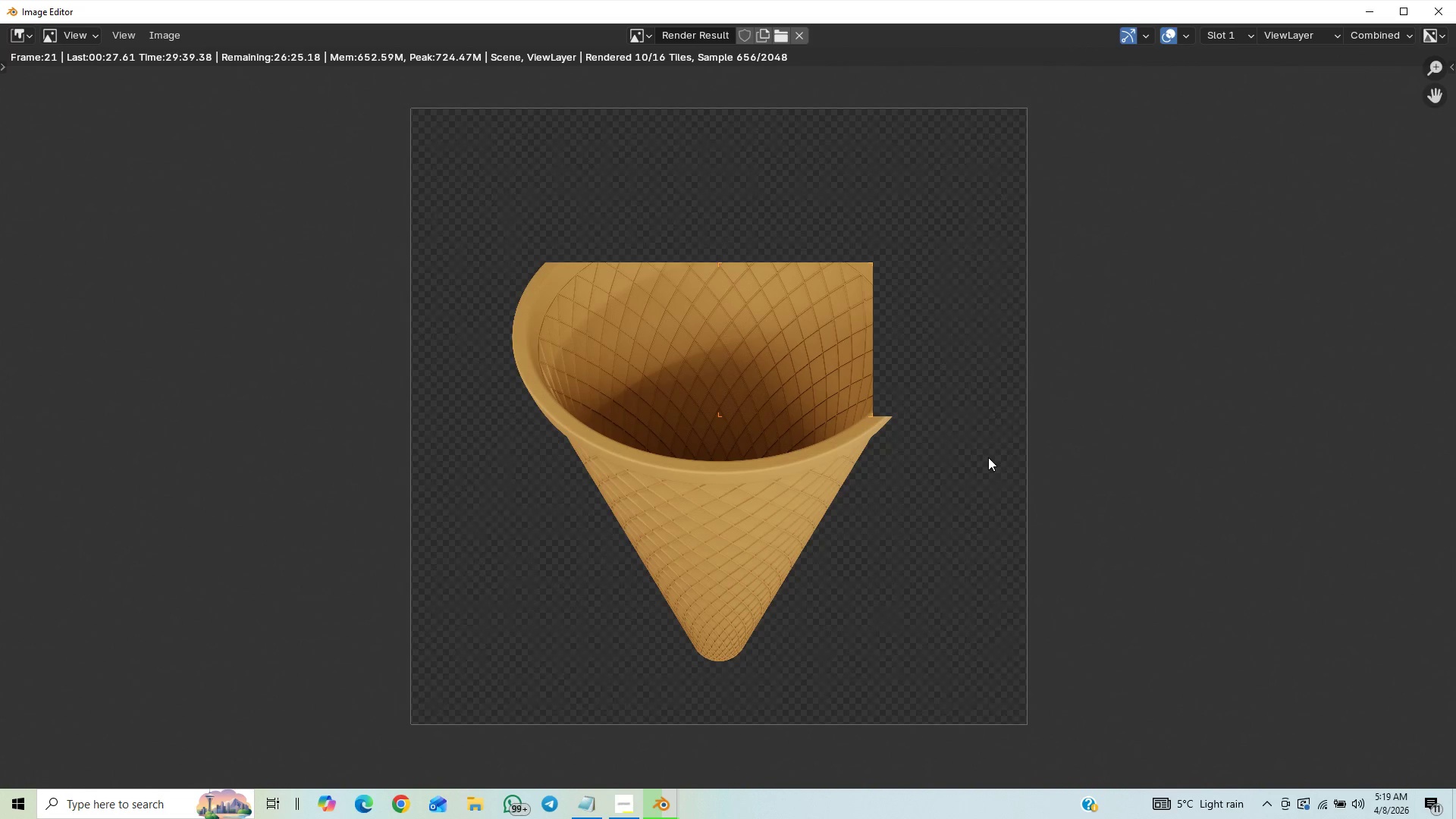 
scroll: coordinate [989, 457], scroll_direction: none, amount: 0.0
 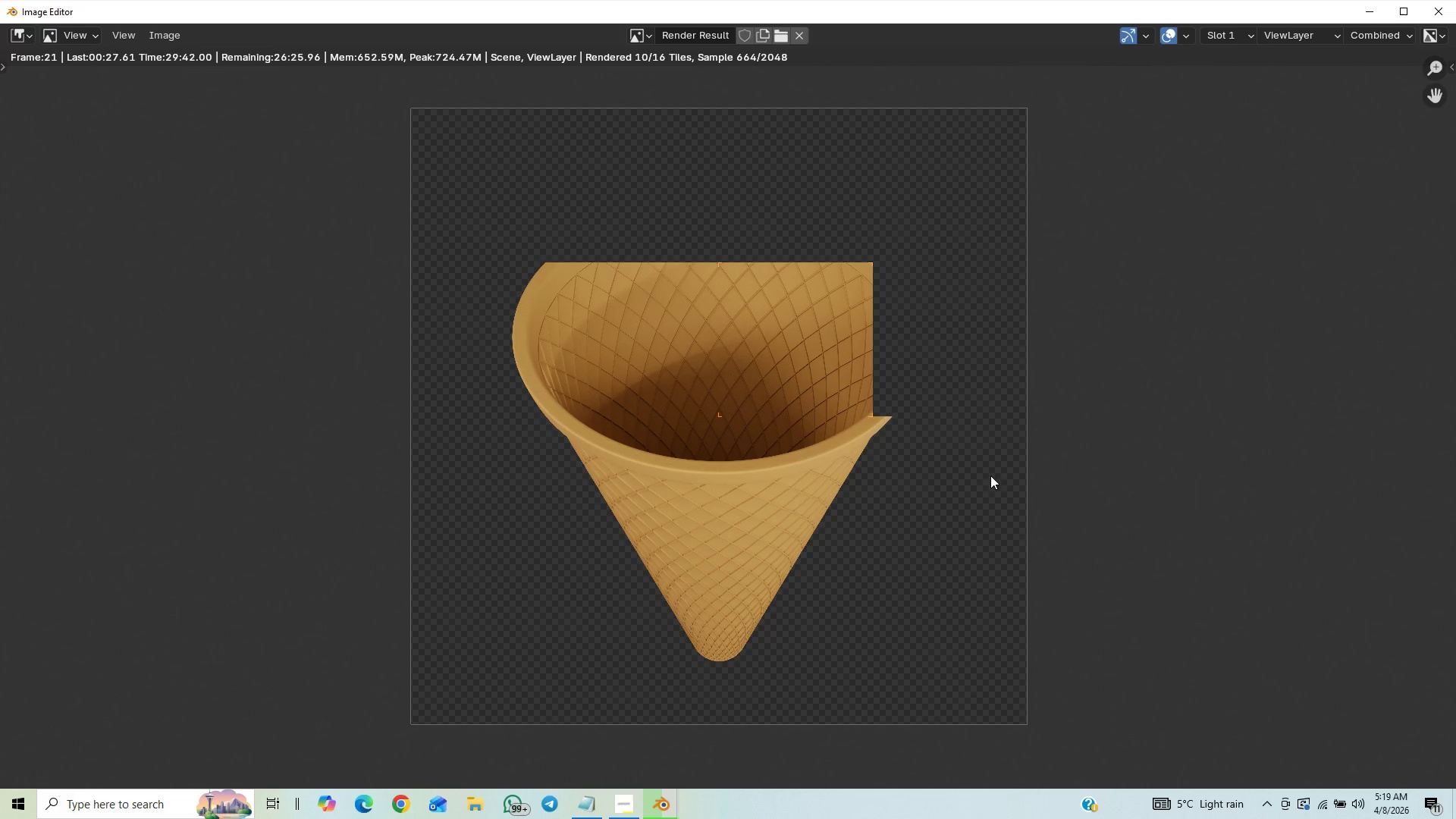 
scroll: coordinate [977, 493], scroll_direction: up, amount: 1.0
 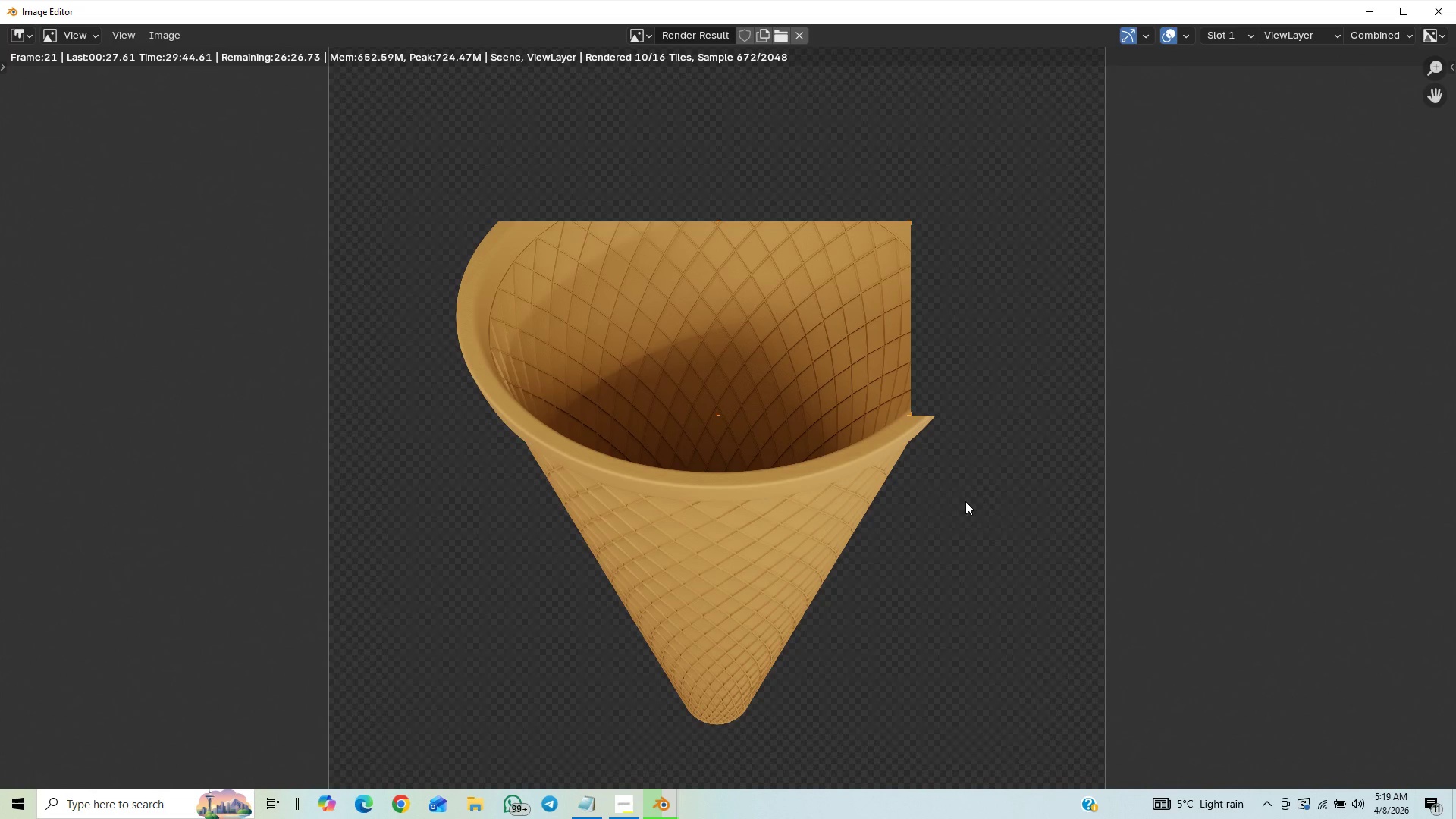 
scroll: coordinate [1061, 506], scroll_direction: down, amount: 3.0
 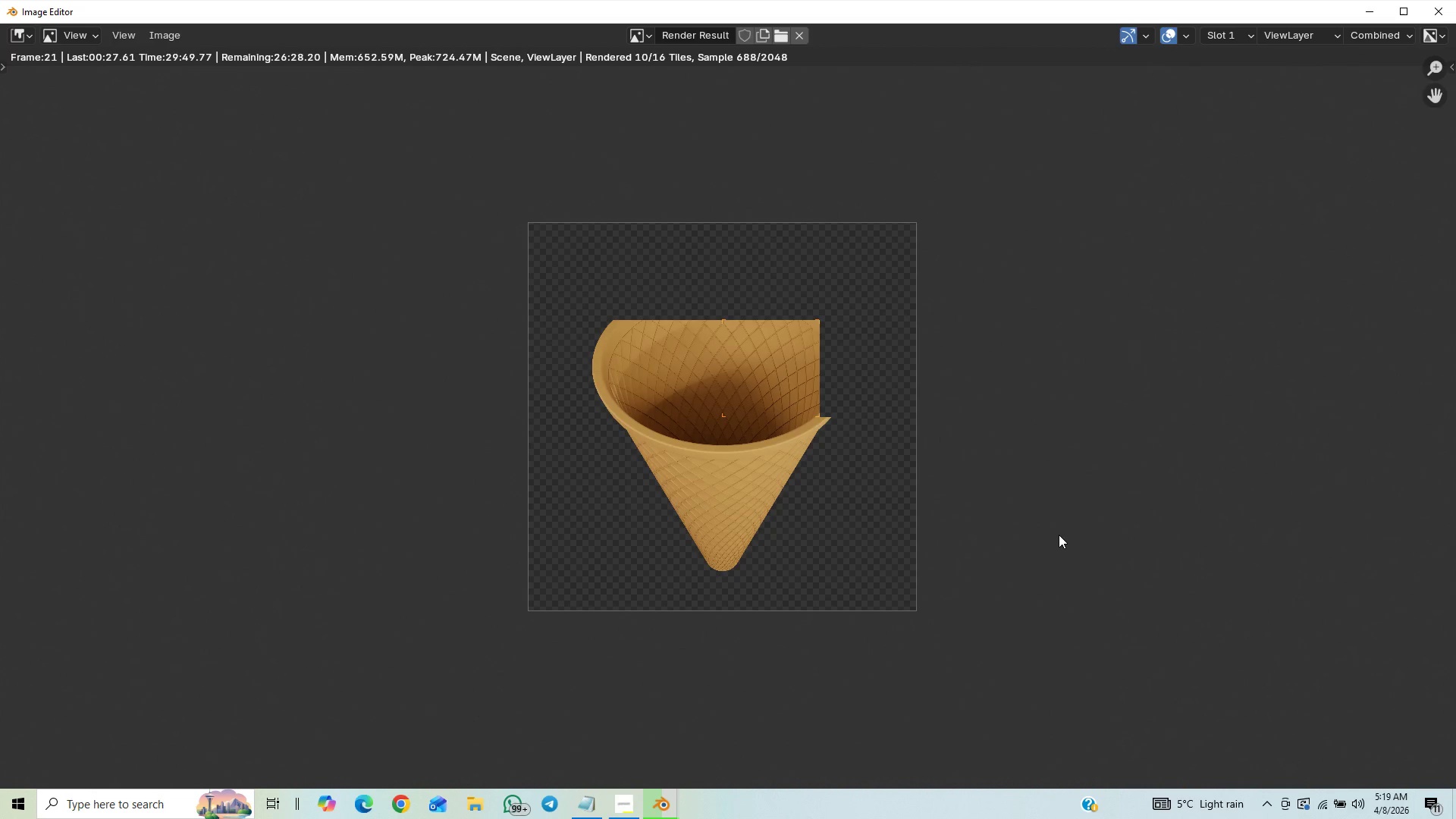 
scroll: coordinate [1063, 532], scroll_direction: up, amount: 4.0
 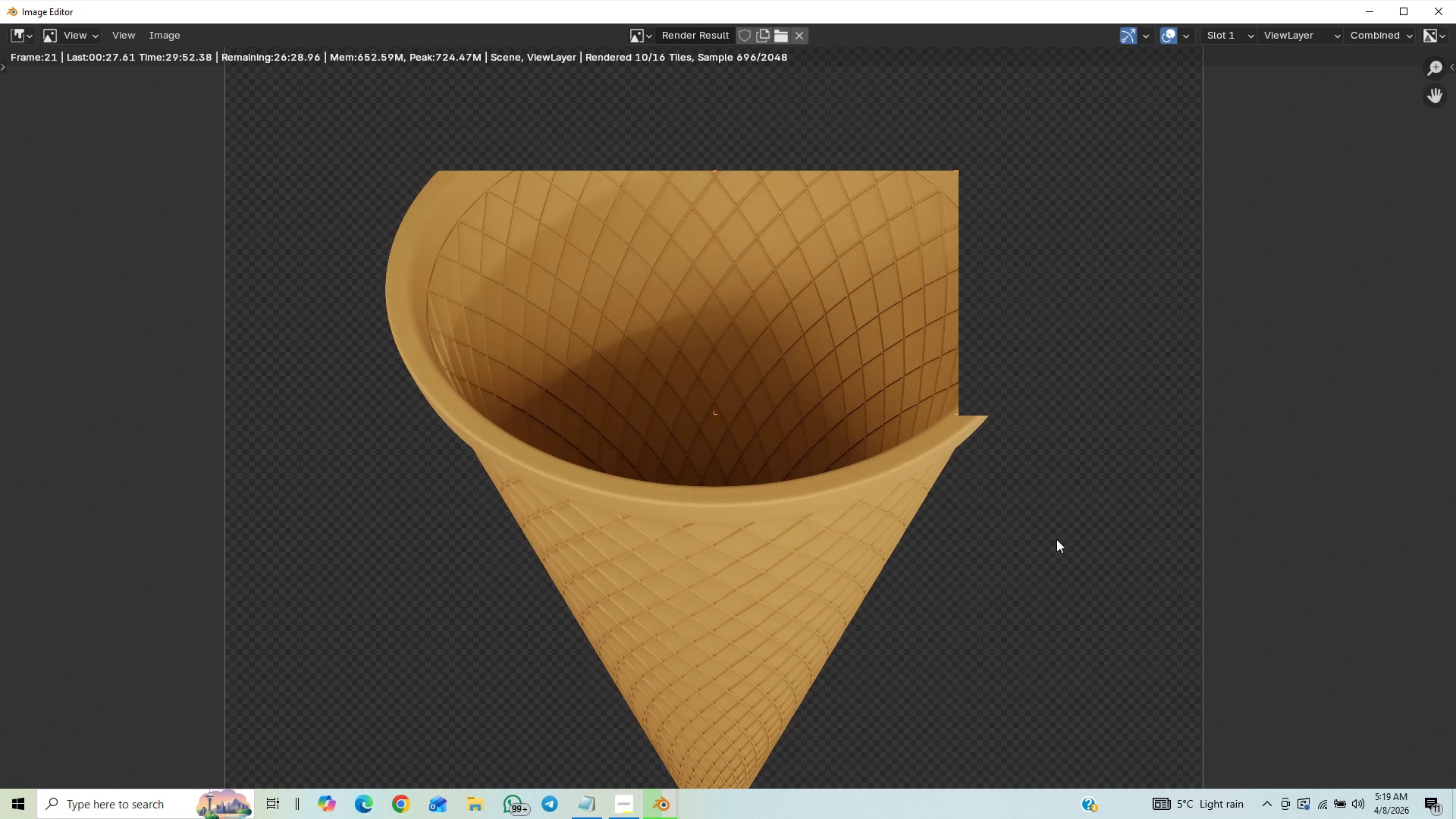 
scroll: coordinate [1062, 541], scroll_direction: down, amount: 9.0
 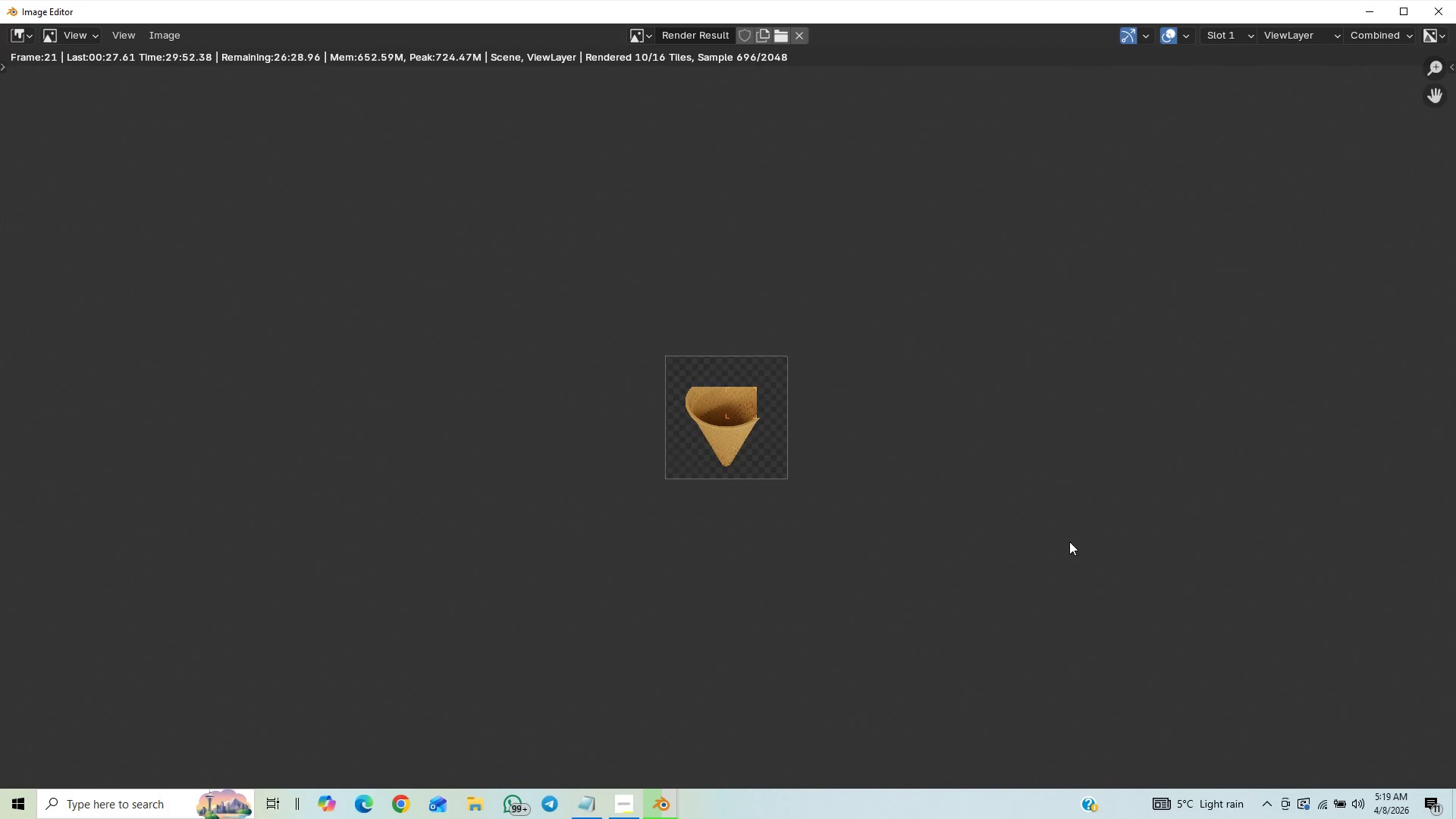 
scroll: coordinate [1069, 541], scroll_direction: up, amount: 3.0
 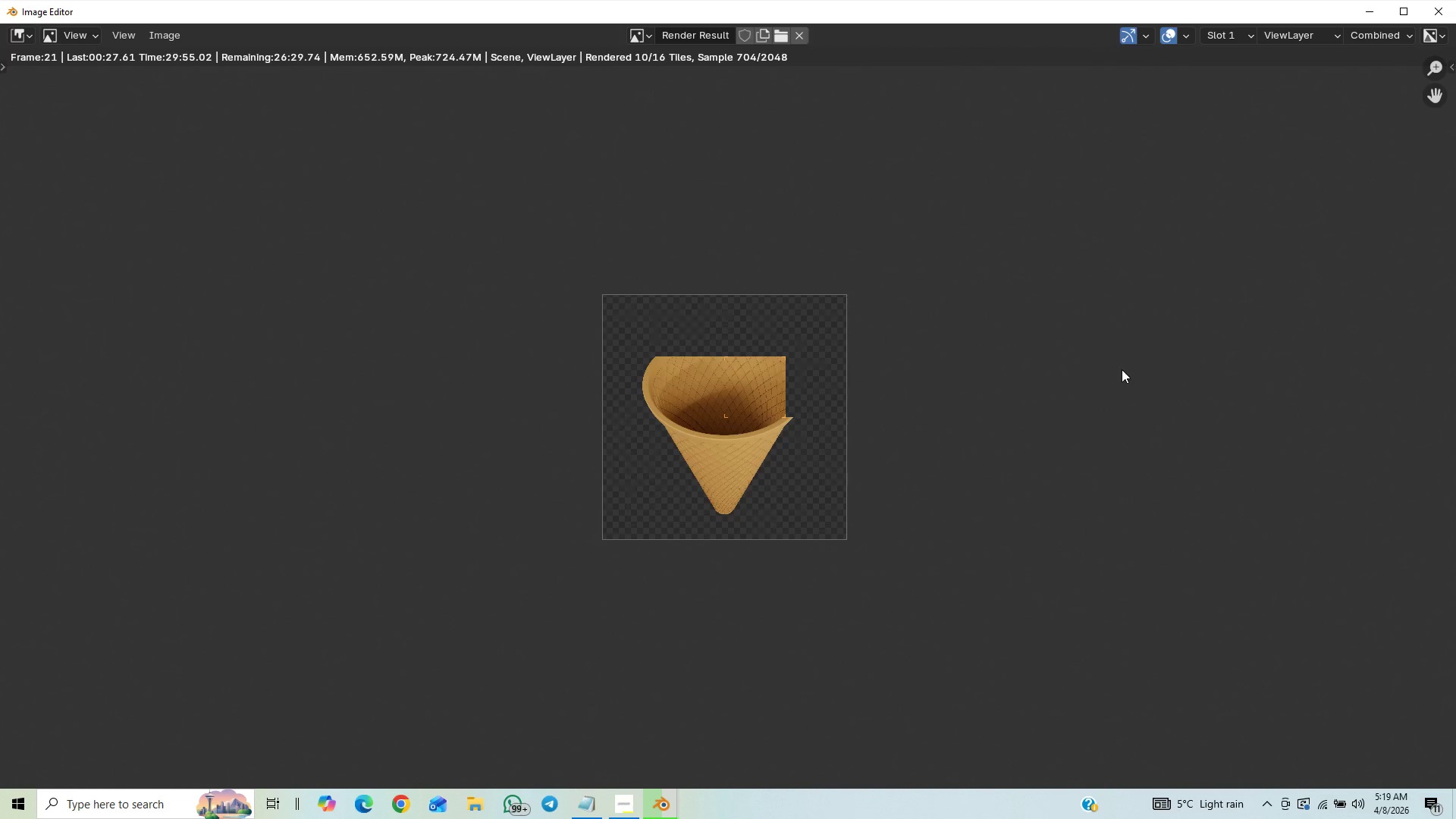 
wait(5.53)
 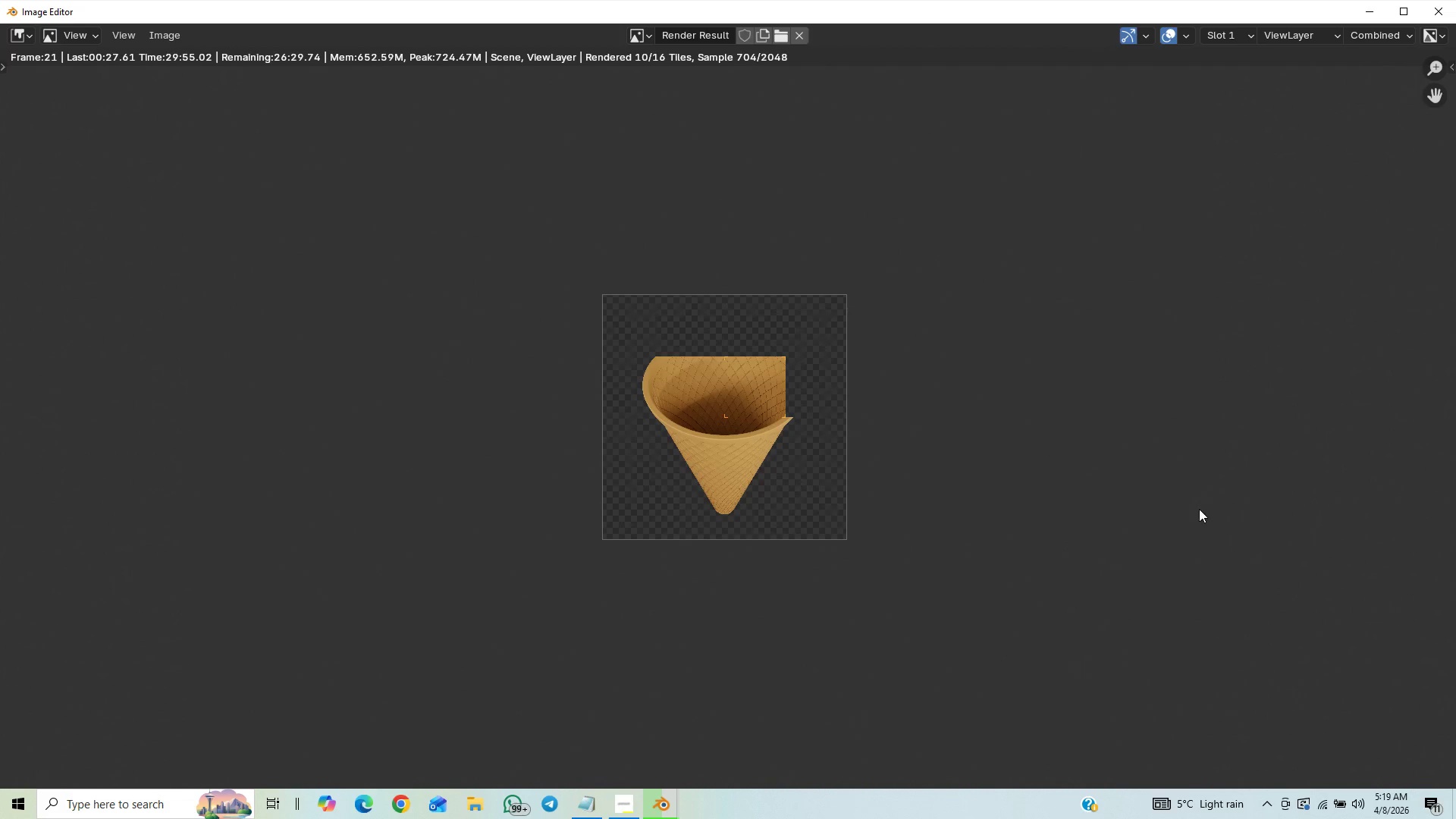 
scroll: coordinate [1112, 400], scroll_direction: up, amount: 3.0
 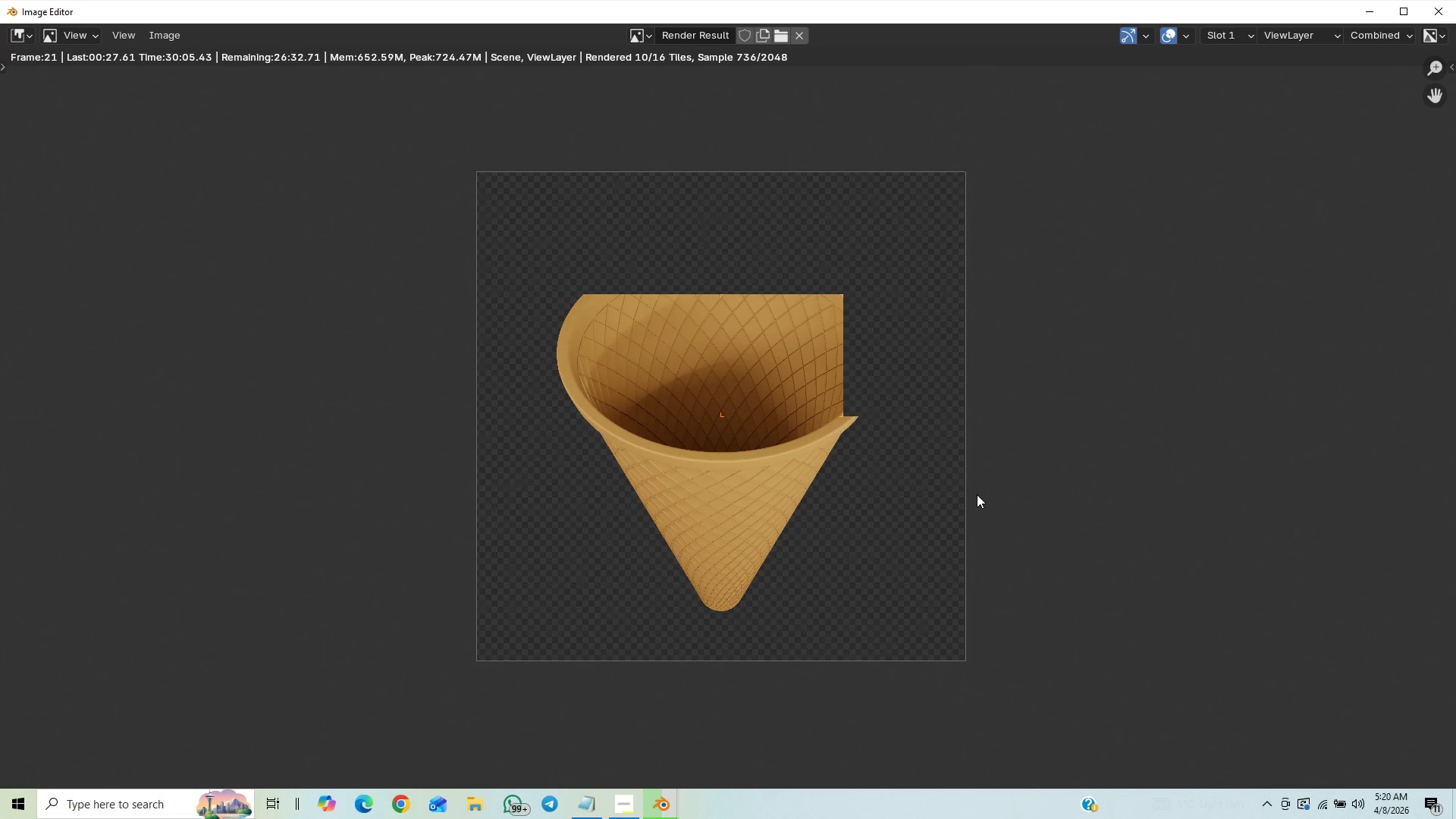 
wait(6.88)
 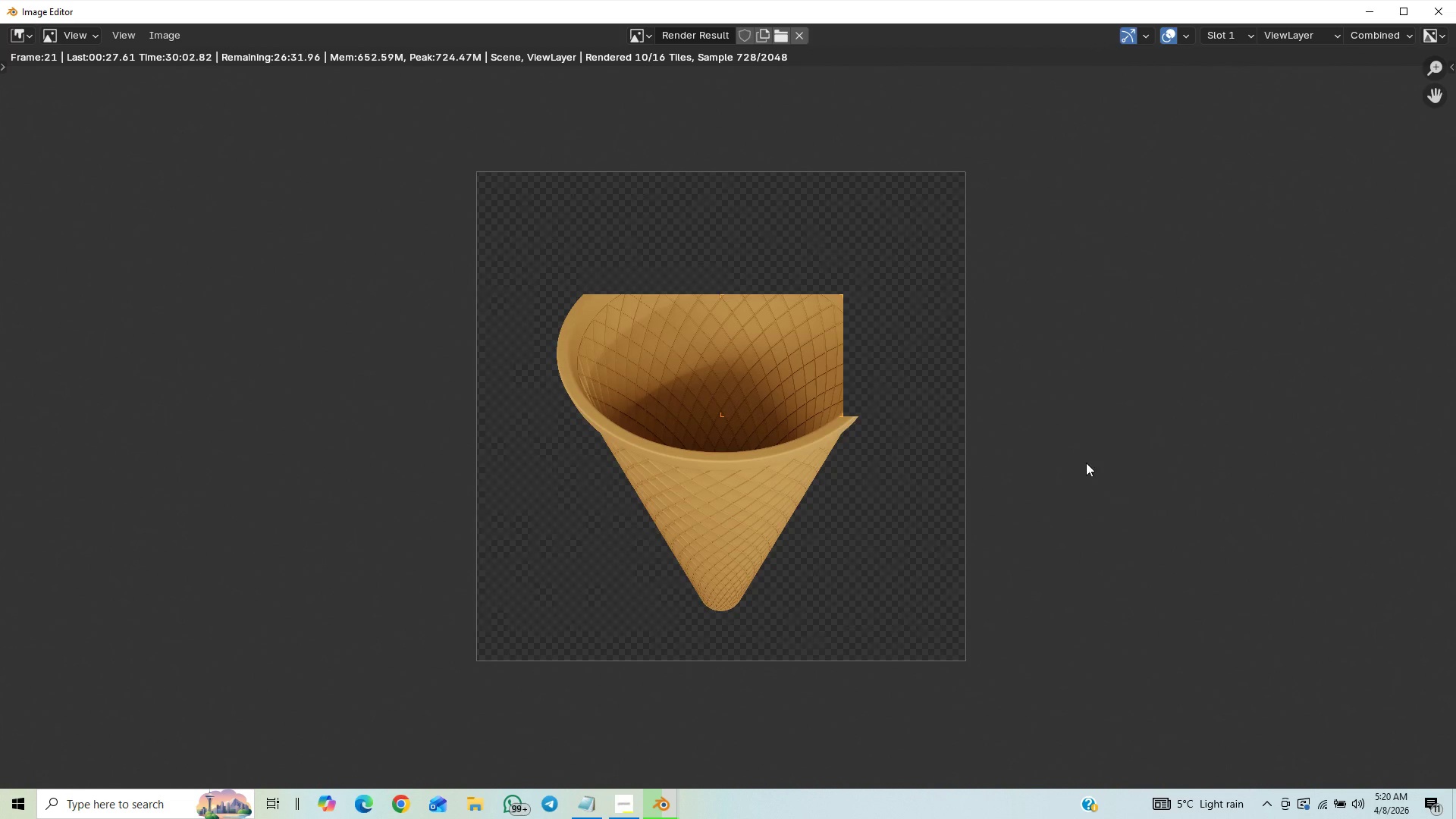 
scroll: coordinate [1040, 540], scroll_direction: up, amount: 1.0
 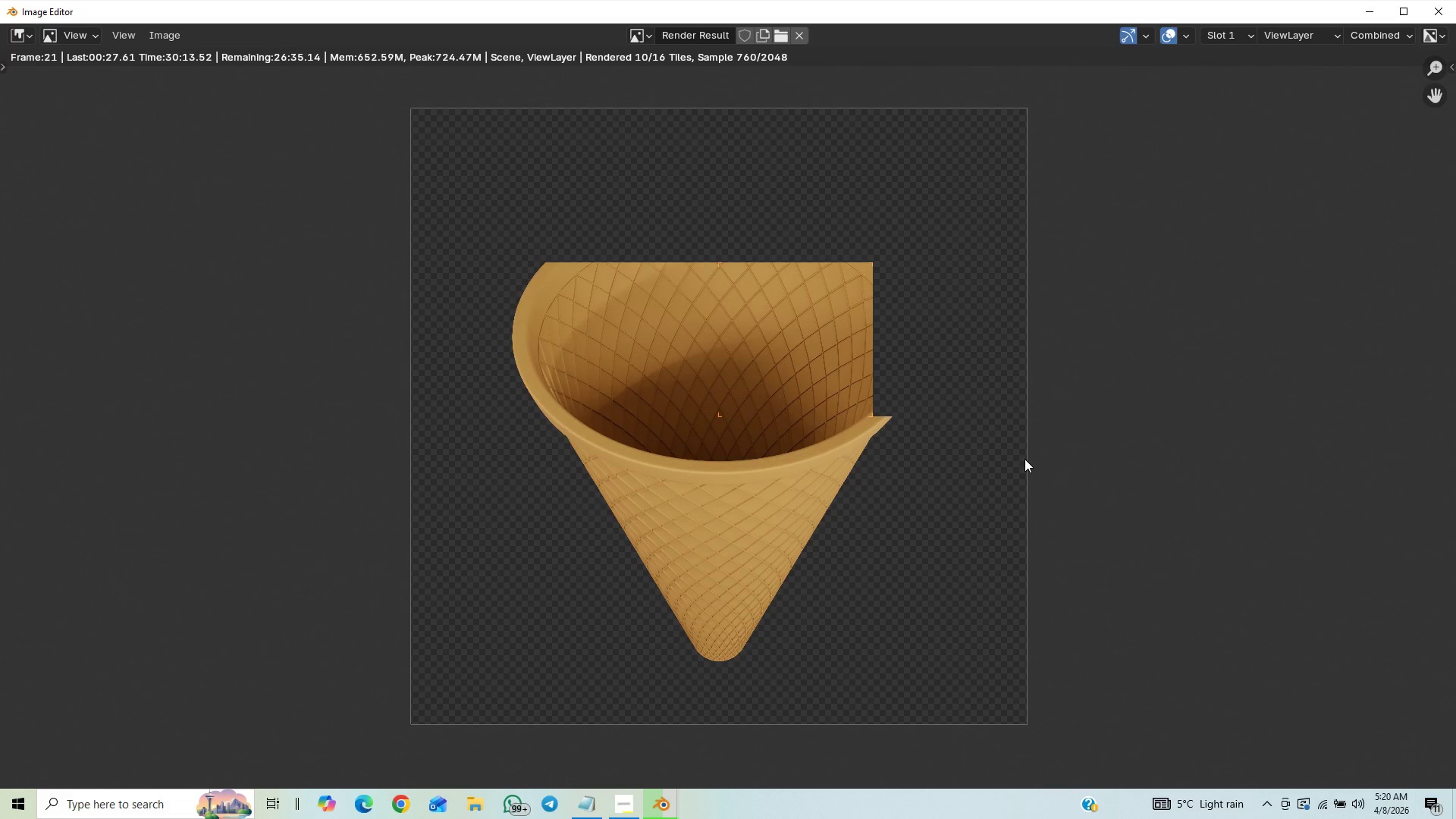 
wait(11.35)
 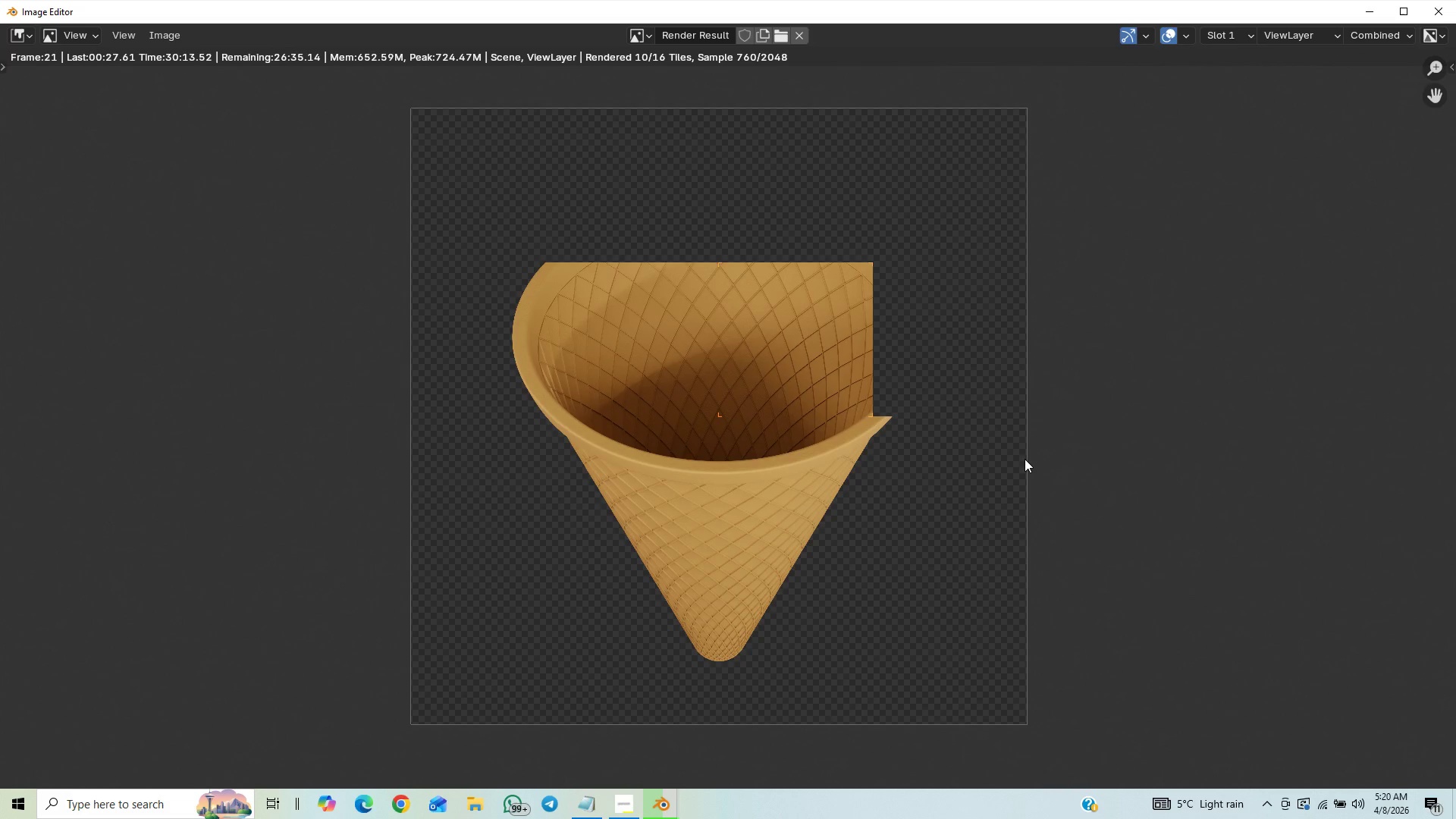 
left_click_drag(start_coordinate=[719, 444], to_coordinate=[632, 434])
 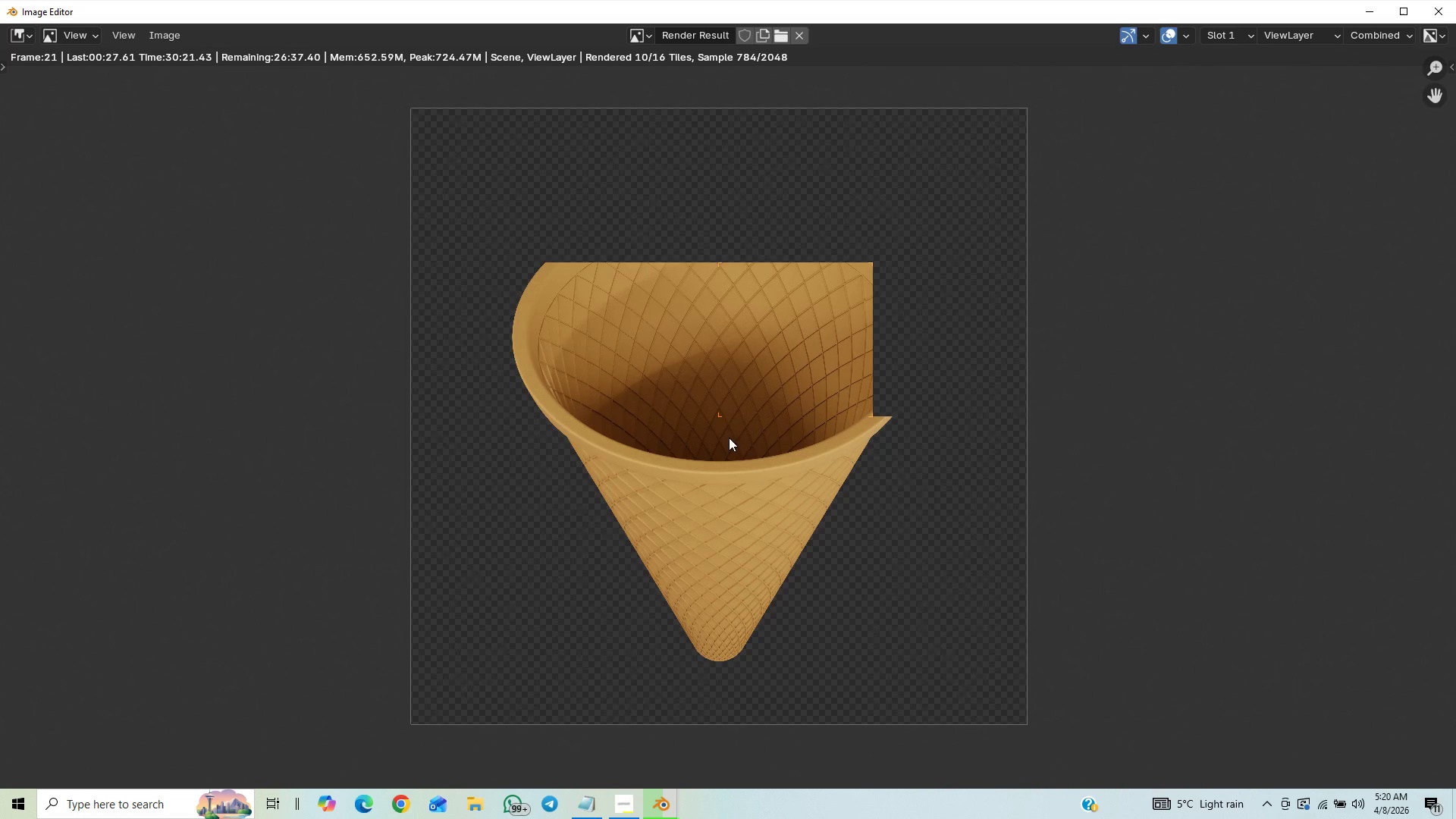 
left_click_drag(start_coordinate=[729, 438], to_coordinate=[733, 473])
 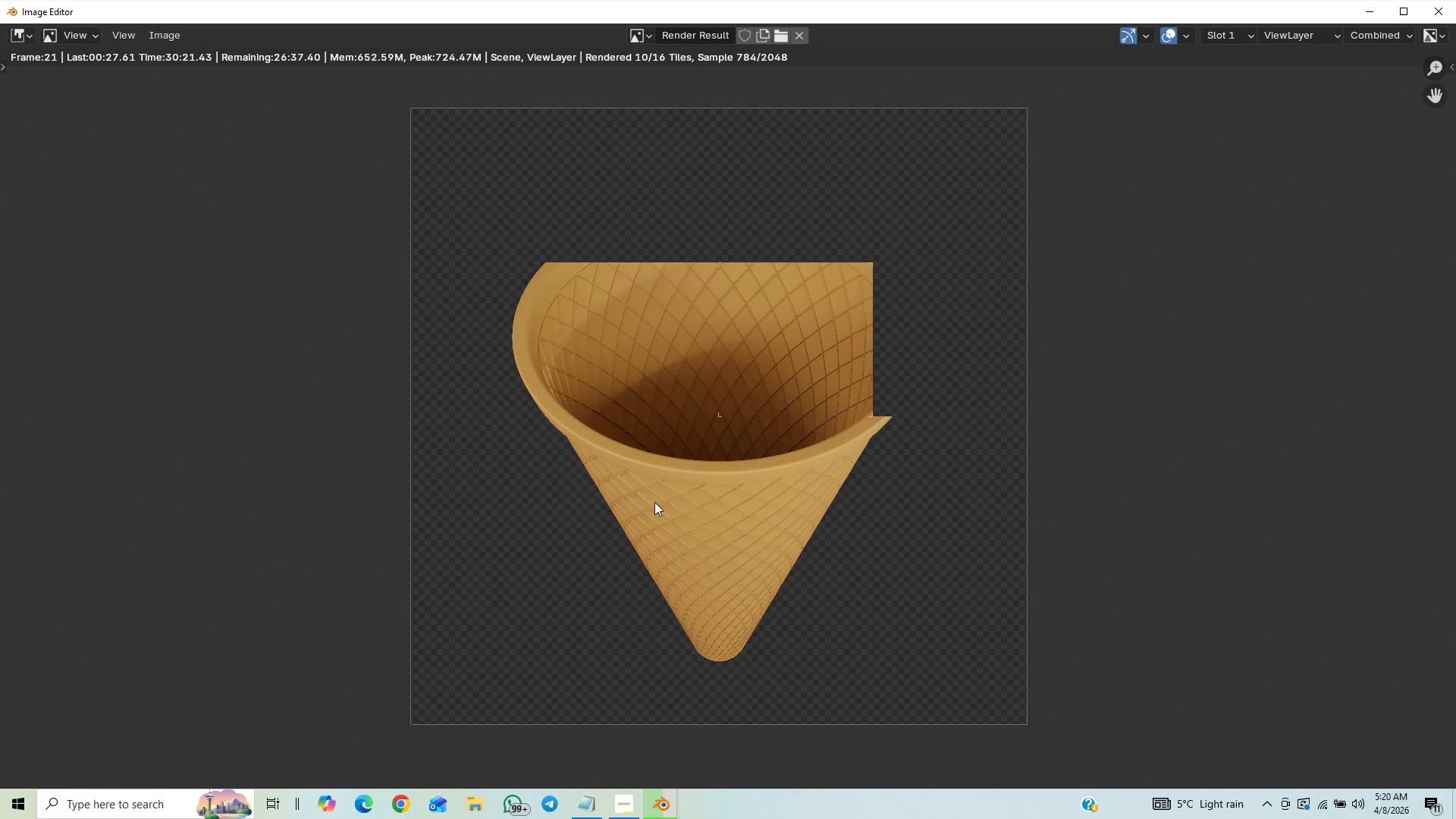 
left_click_drag(start_coordinate=[654, 503], to_coordinate=[755, 521])
 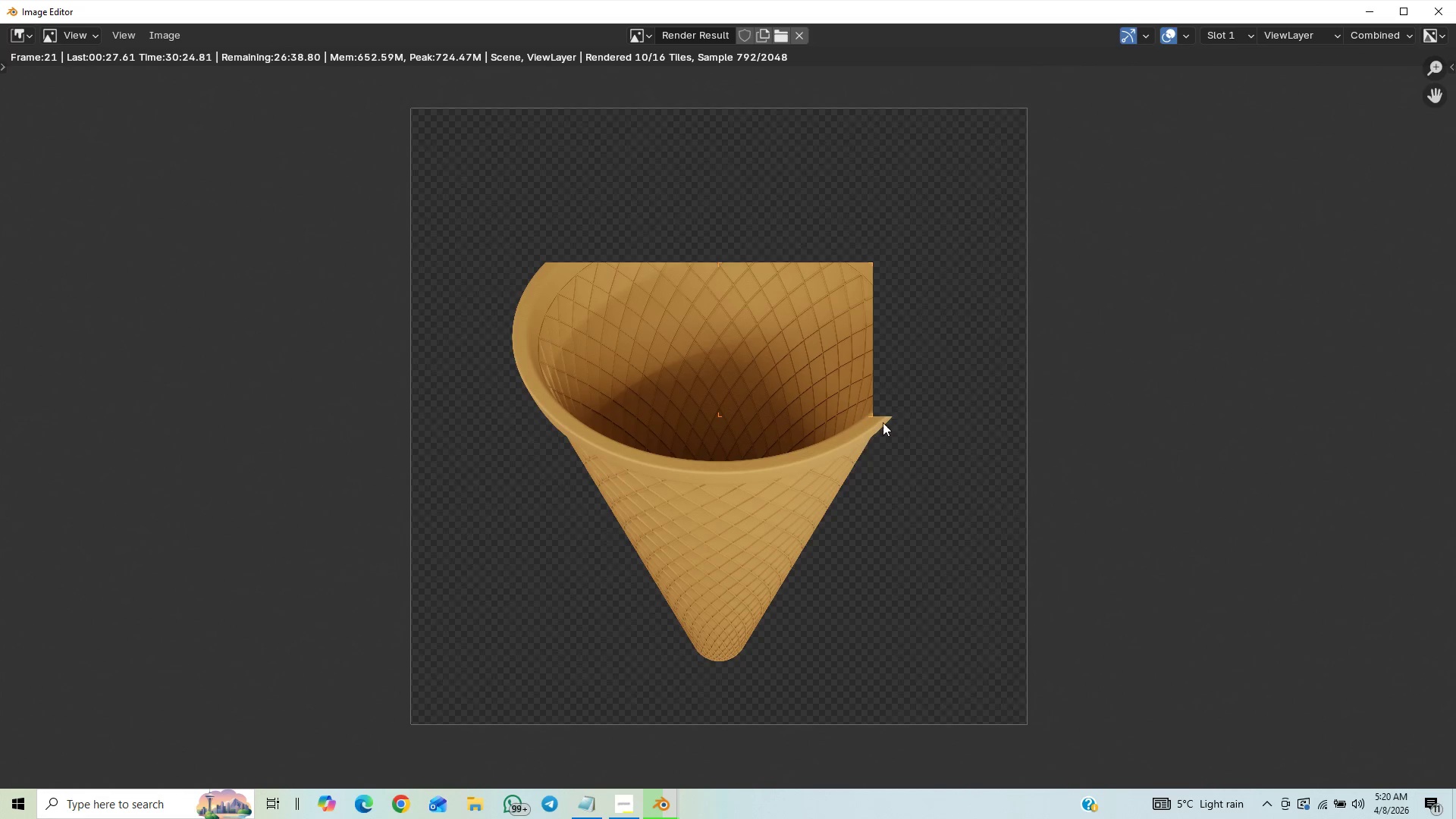 
right_click([888, 415])
 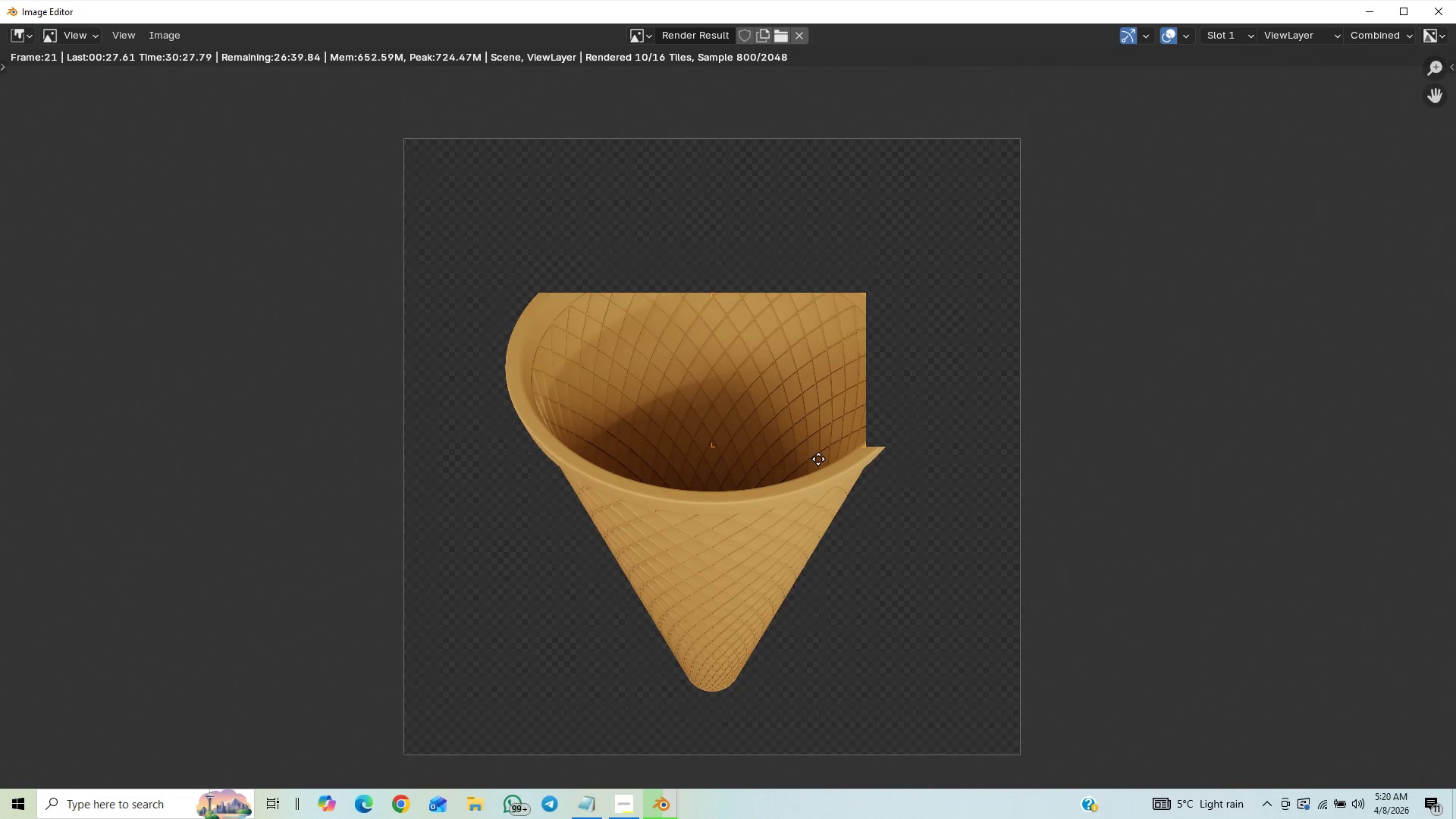 
wait(5.97)
 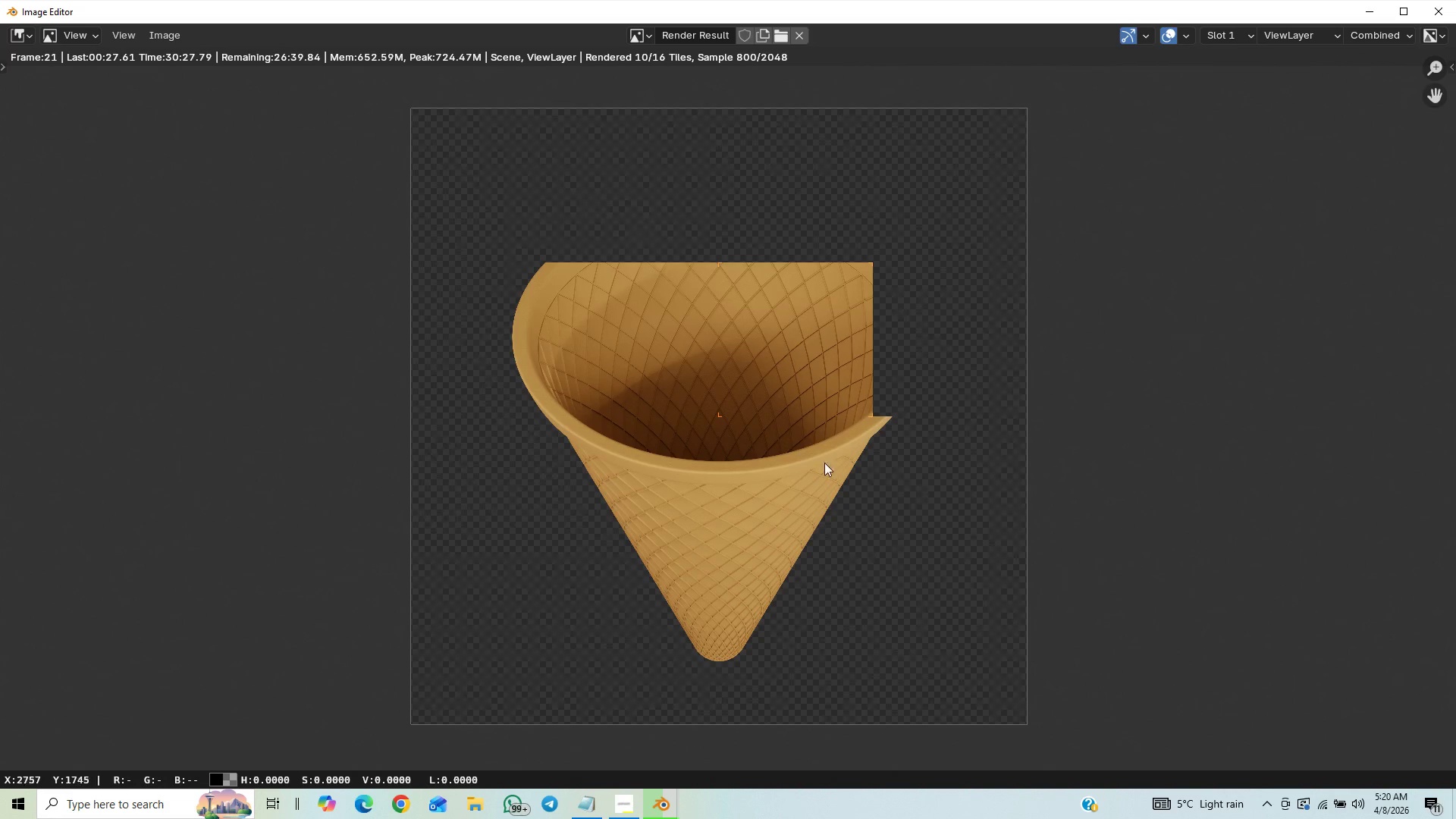 
double_click([857, 427])
 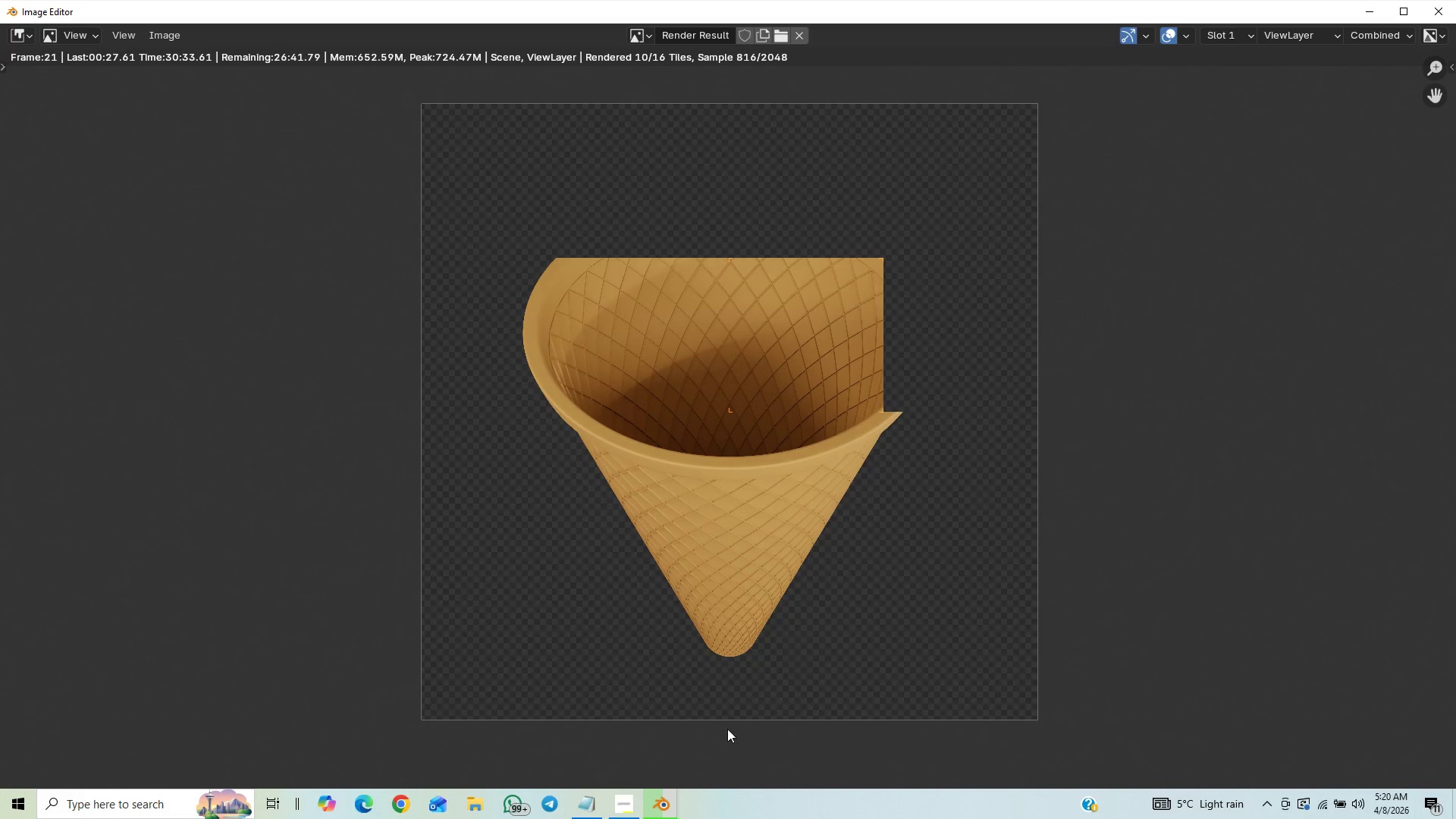 
mouse_move([662, 808])
 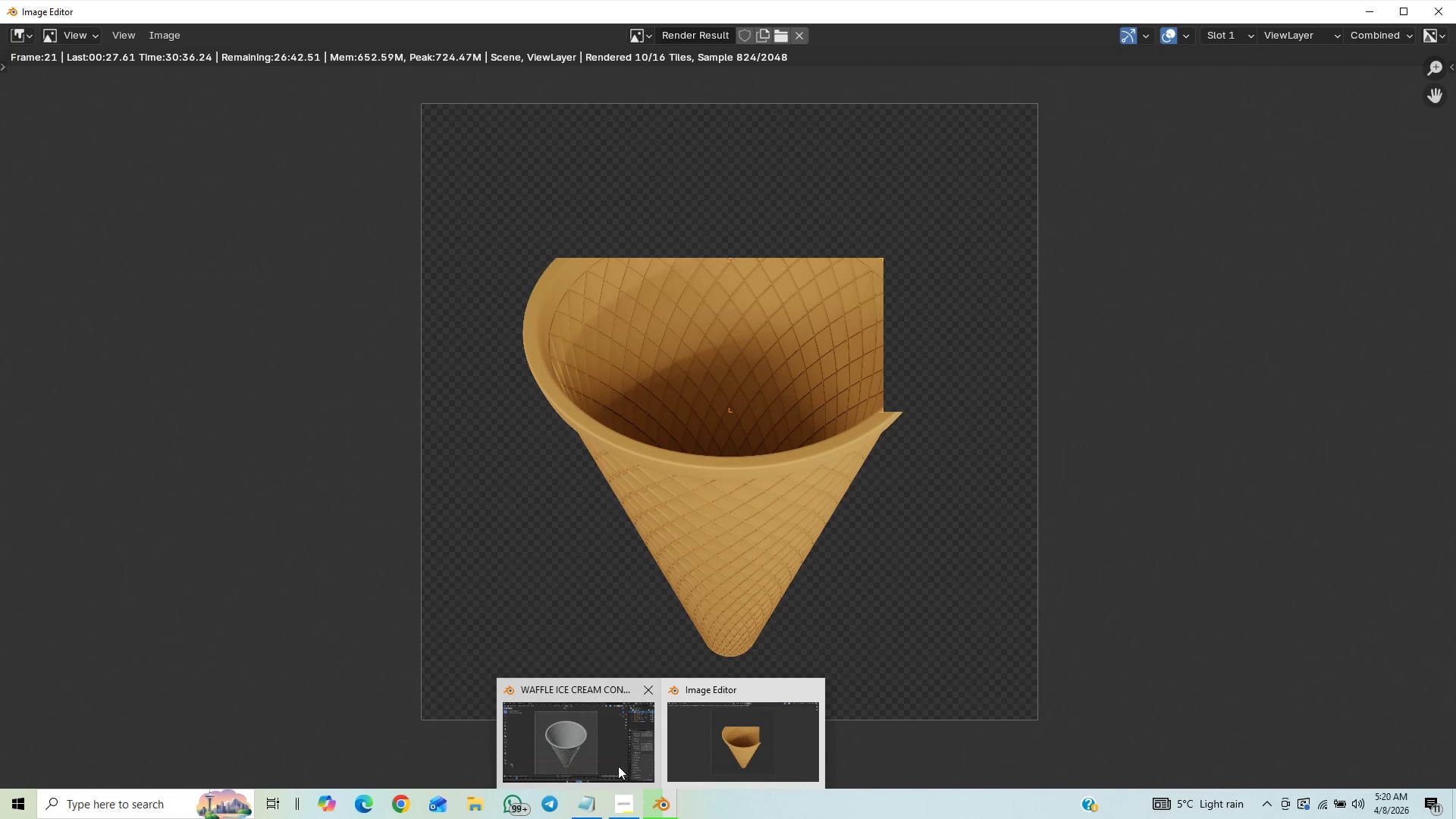 
left_click([618, 764])
 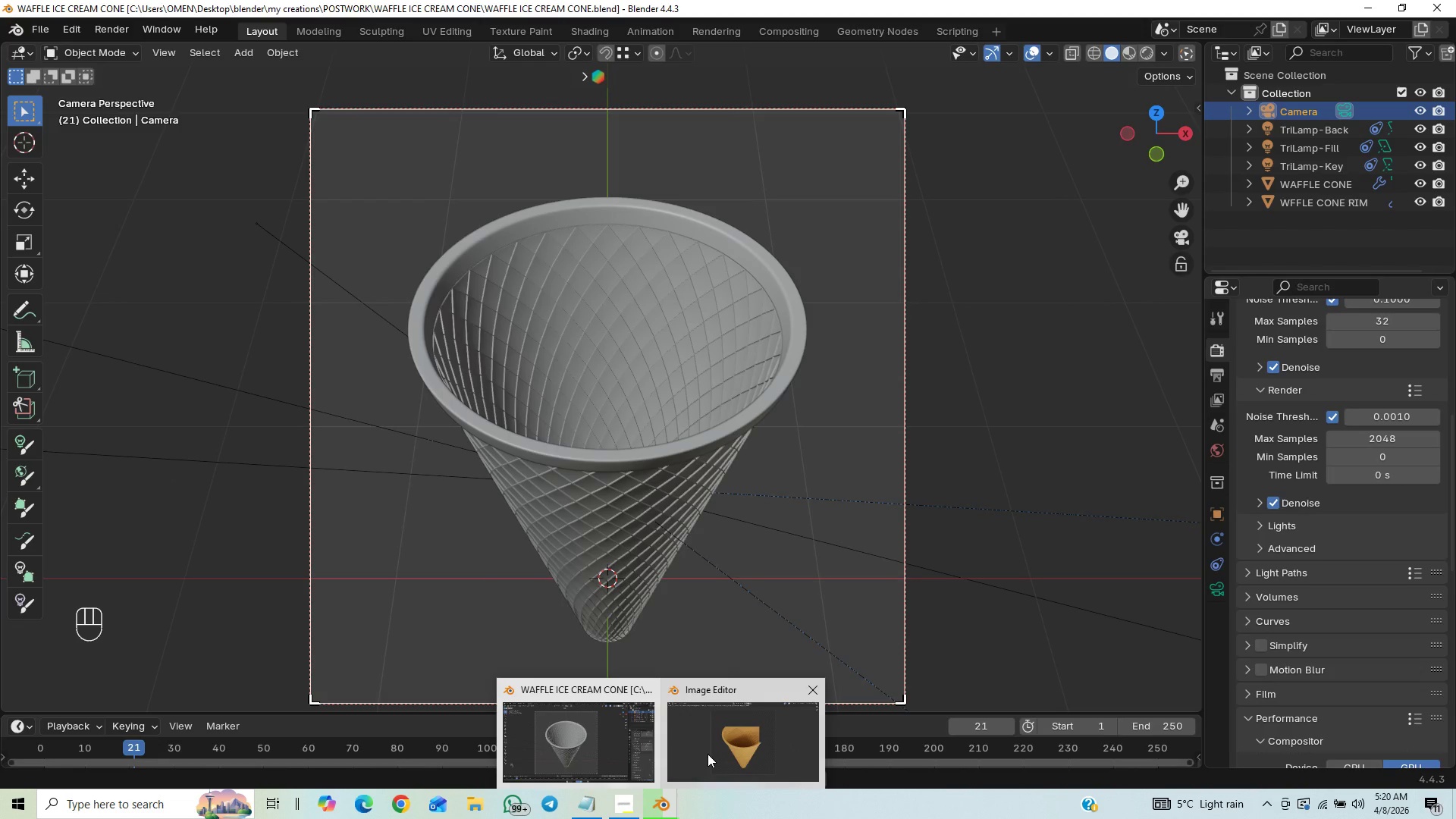 
left_click([708, 753])
 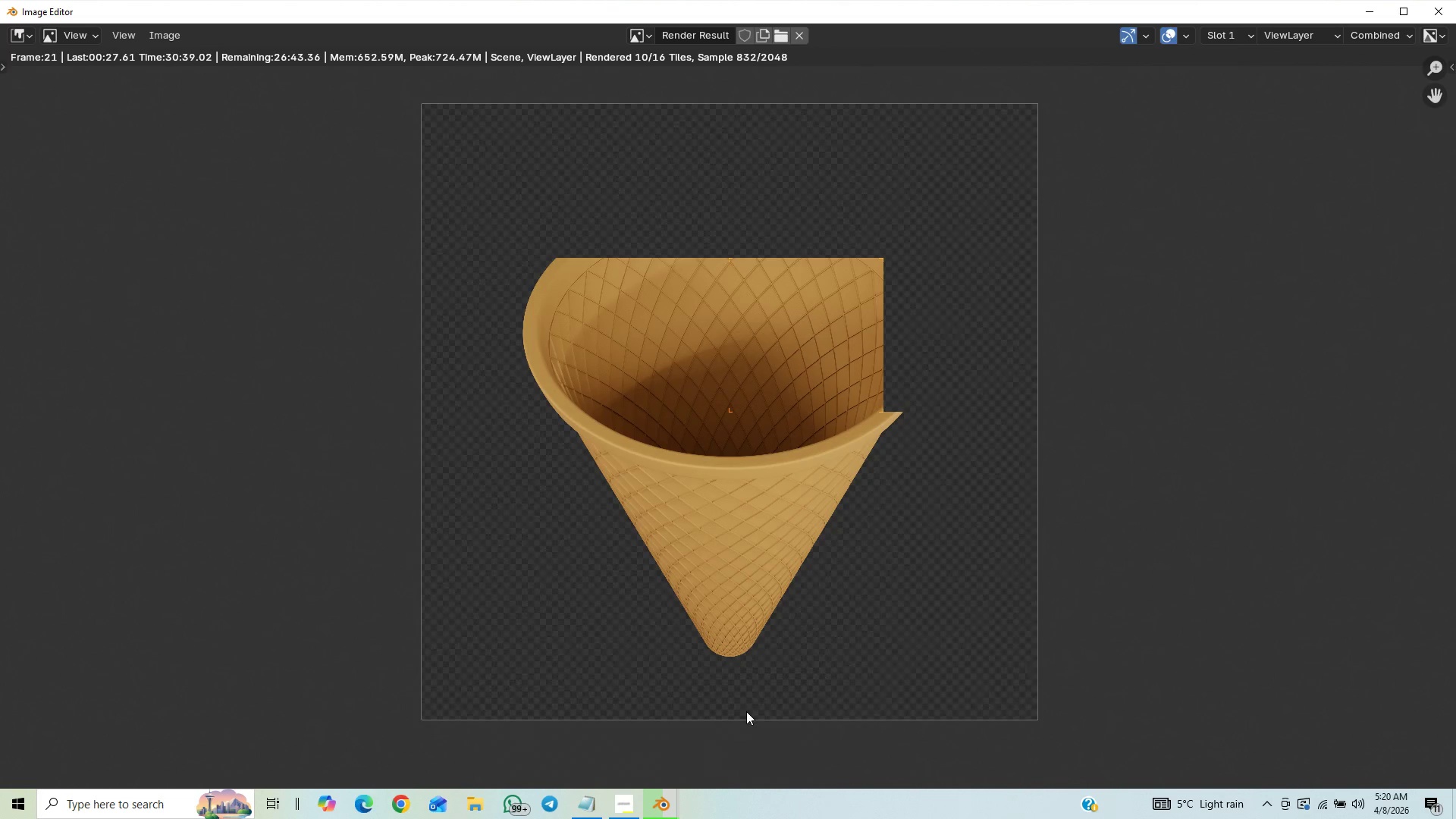 
scroll: coordinate [754, 692], scroll_direction: up, amount: 1.0
 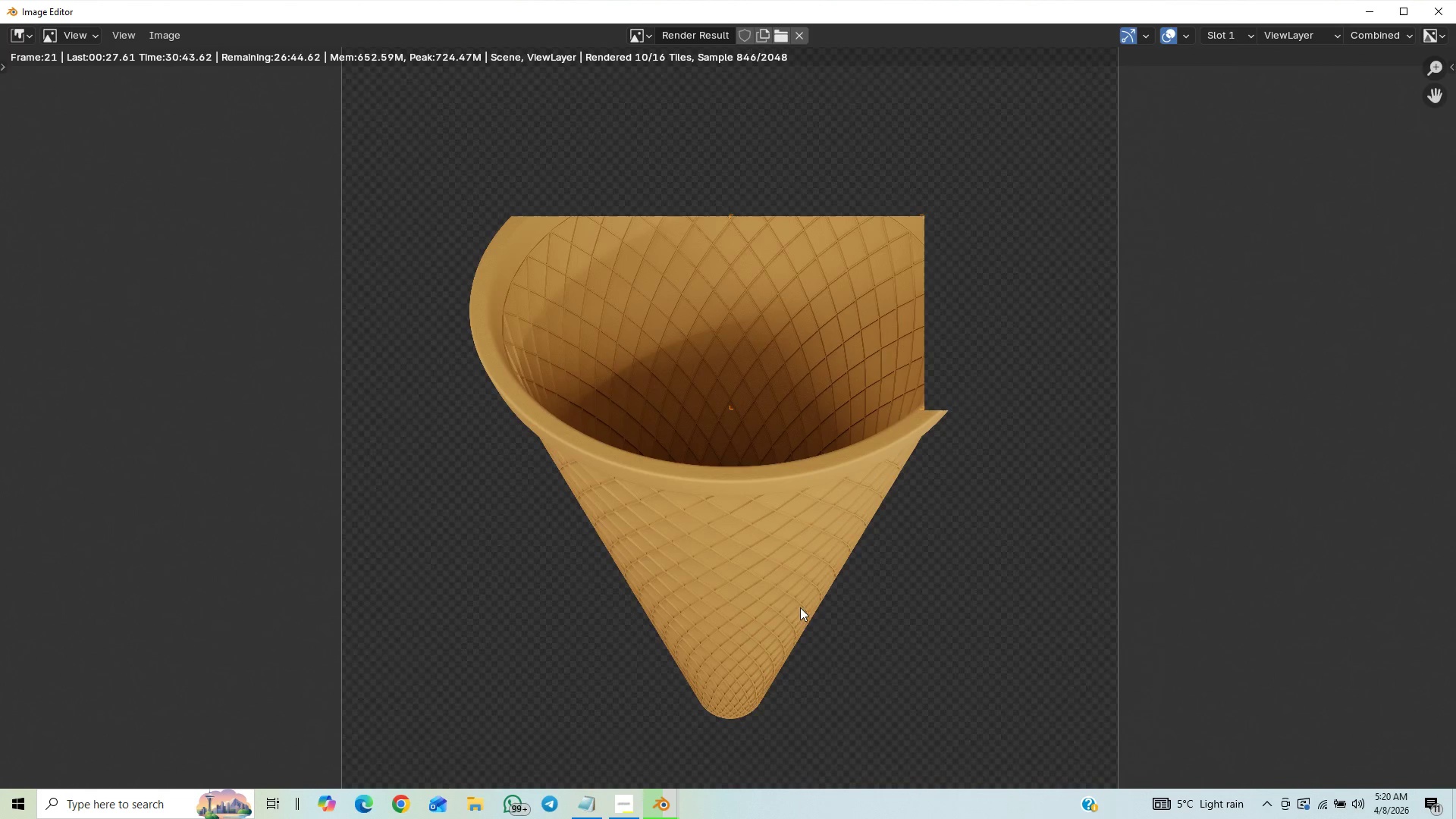 
scroll: coordinate [808, 597], scroll_direction: down, amount: 3.0
 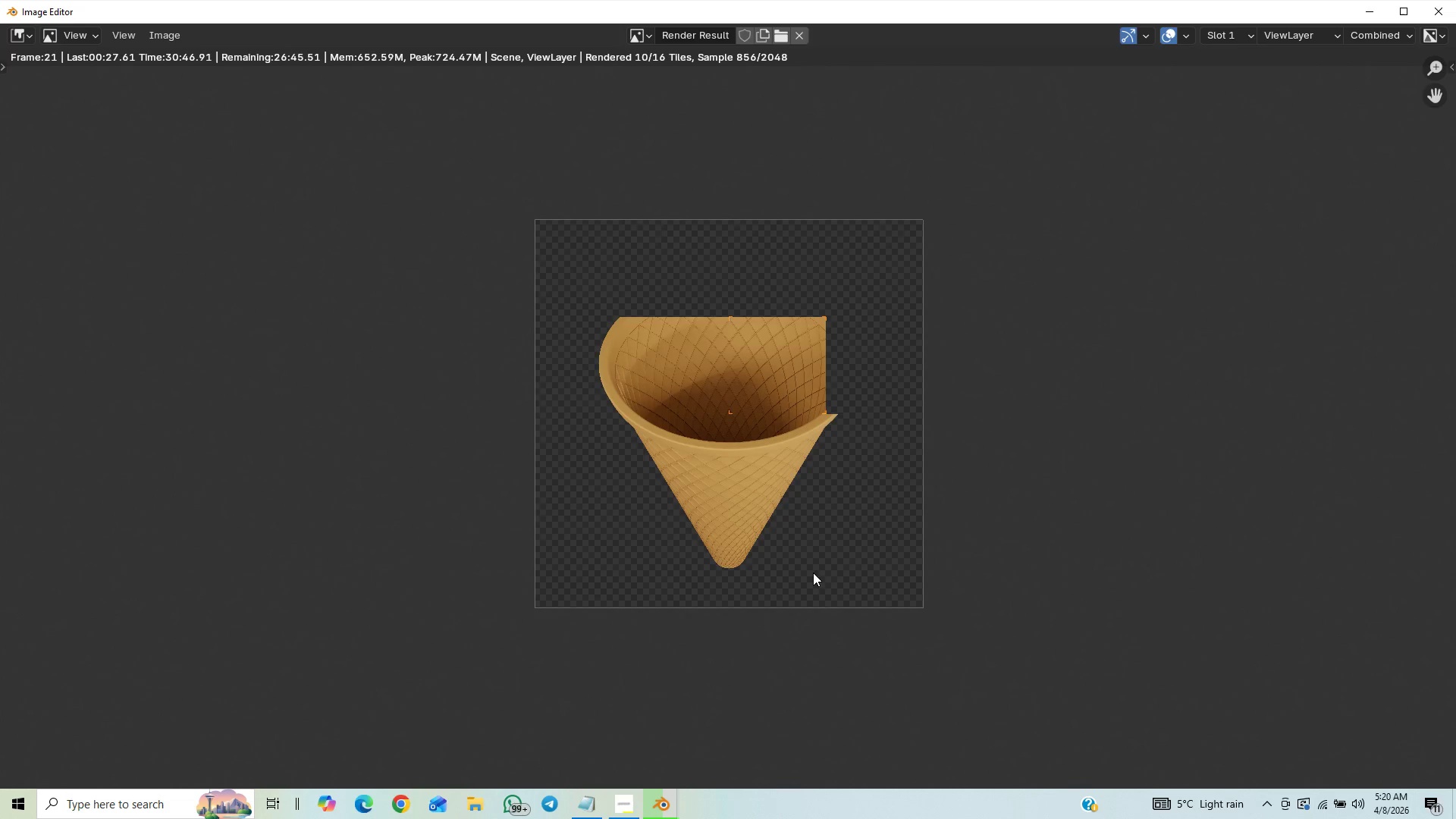 
scroll: coordinate [771, 563], scroll_direction: up, amount: 1.0
 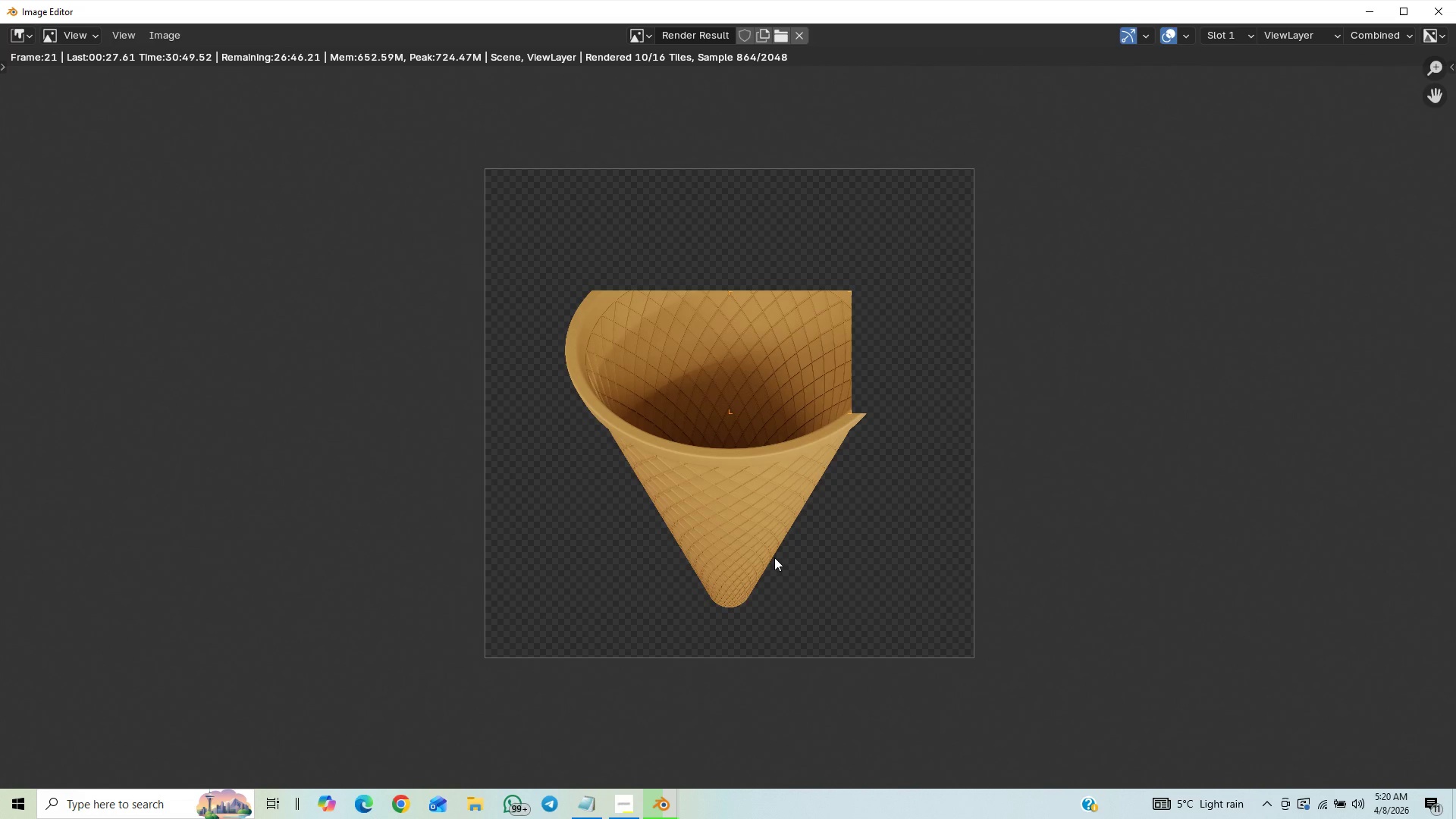 
scroll: coordinate [777, 557], scroll_direction: down, amount: 1.0
 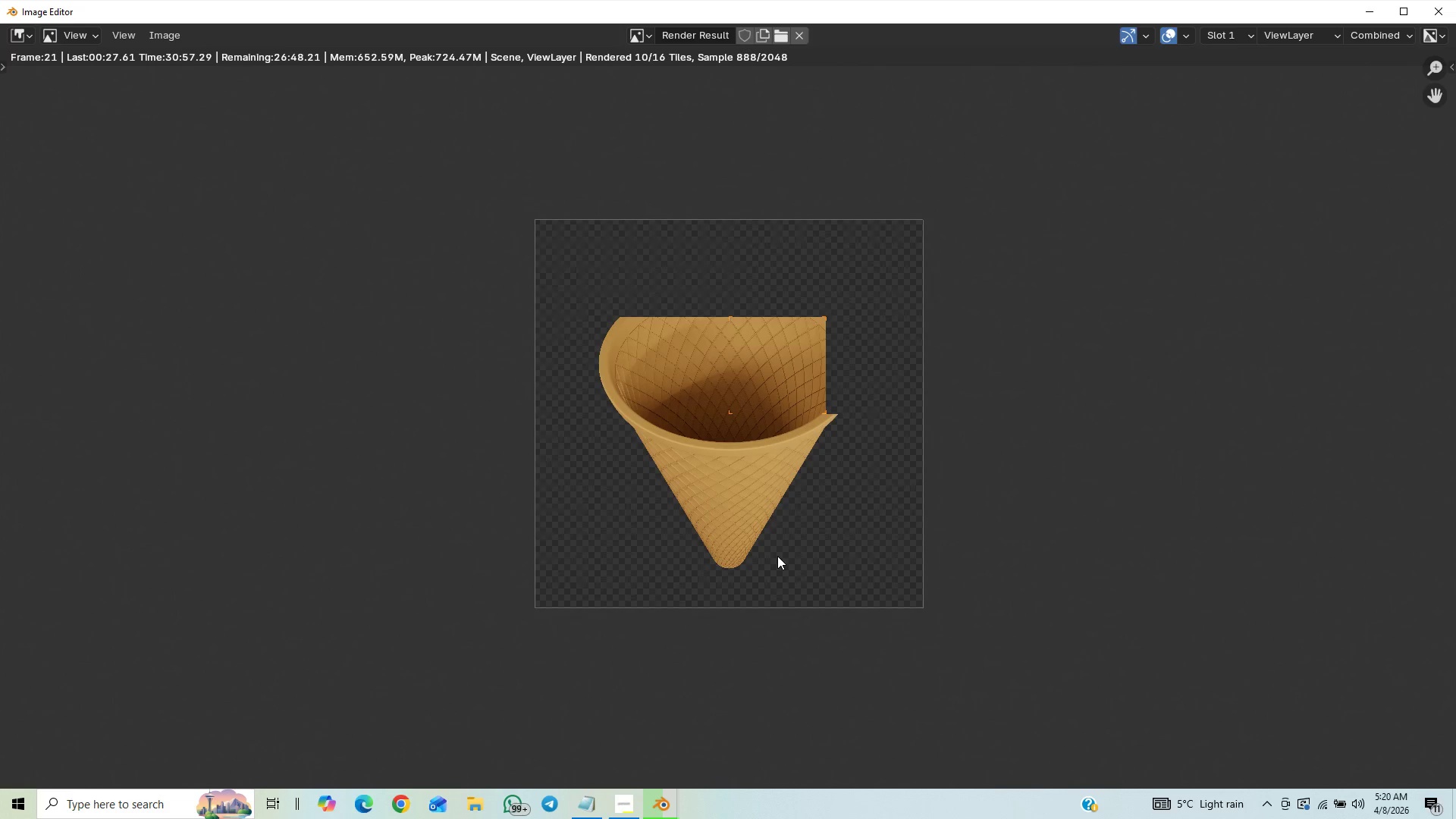 
wait(5.59)
 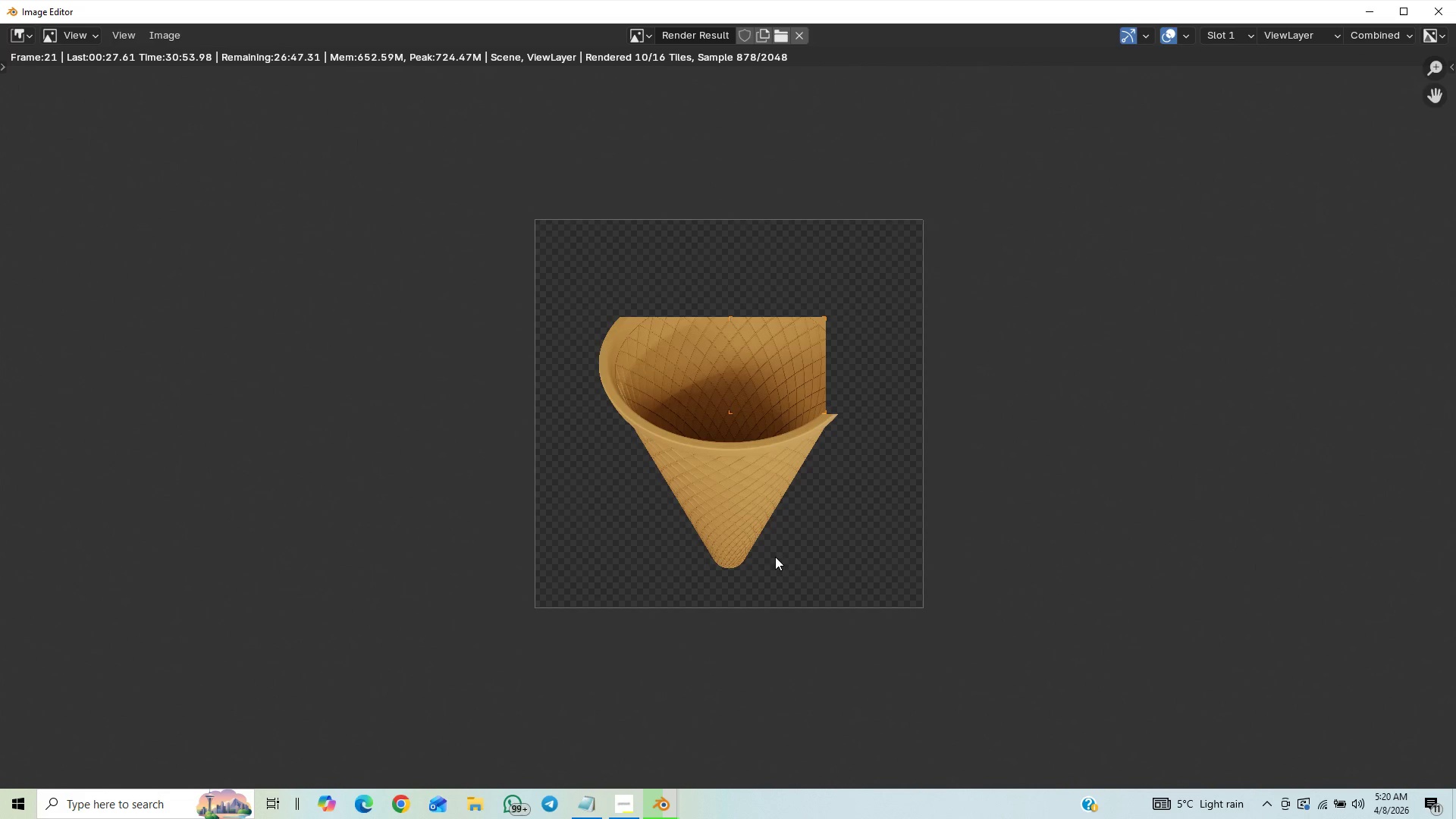 
scroll: coordinate [780, 554], scroll_direction: up, amount: 1.0
 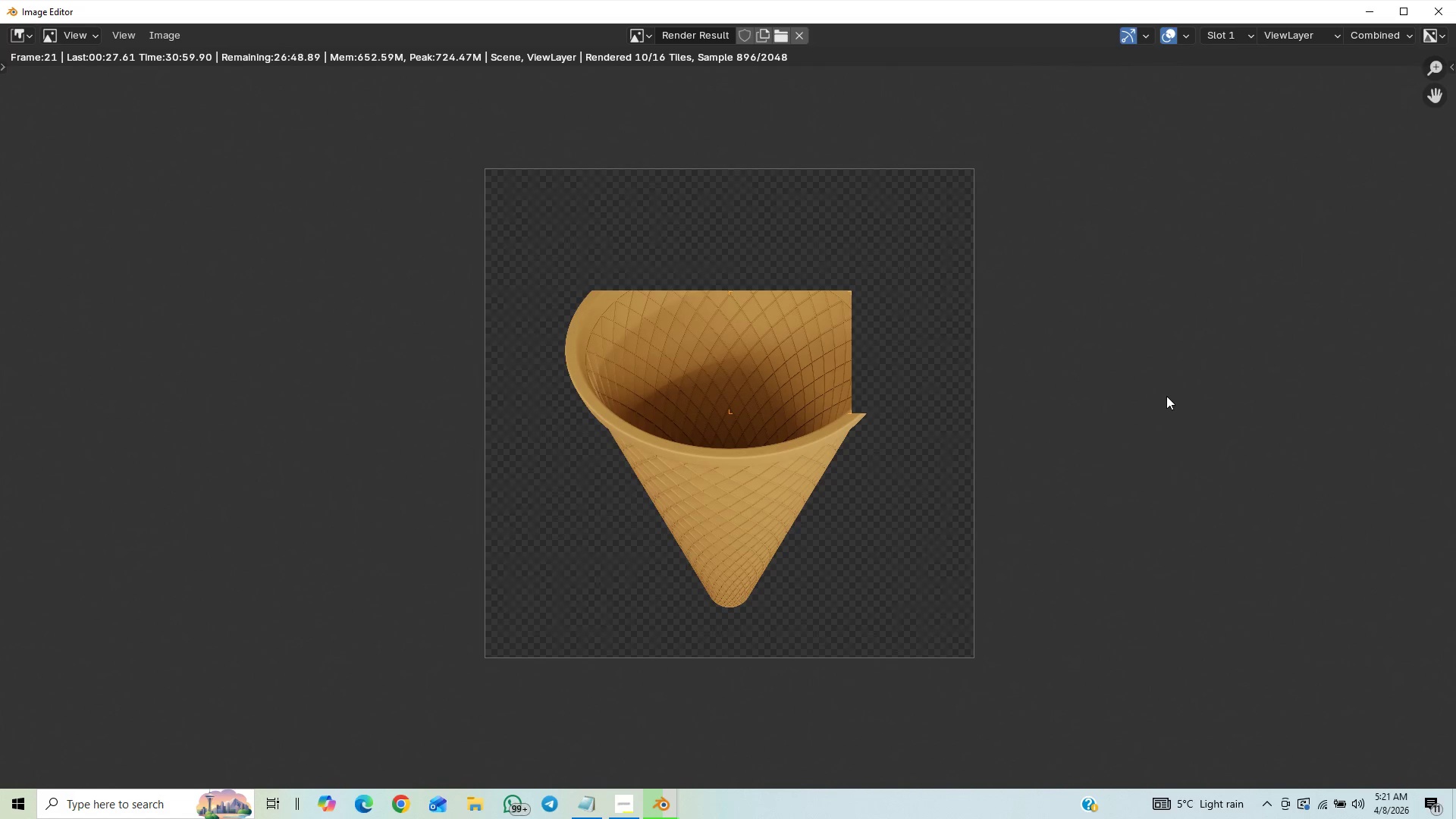 
scroll: coordinate [1078, 413], scroll_direction: down, amount: 1.0
 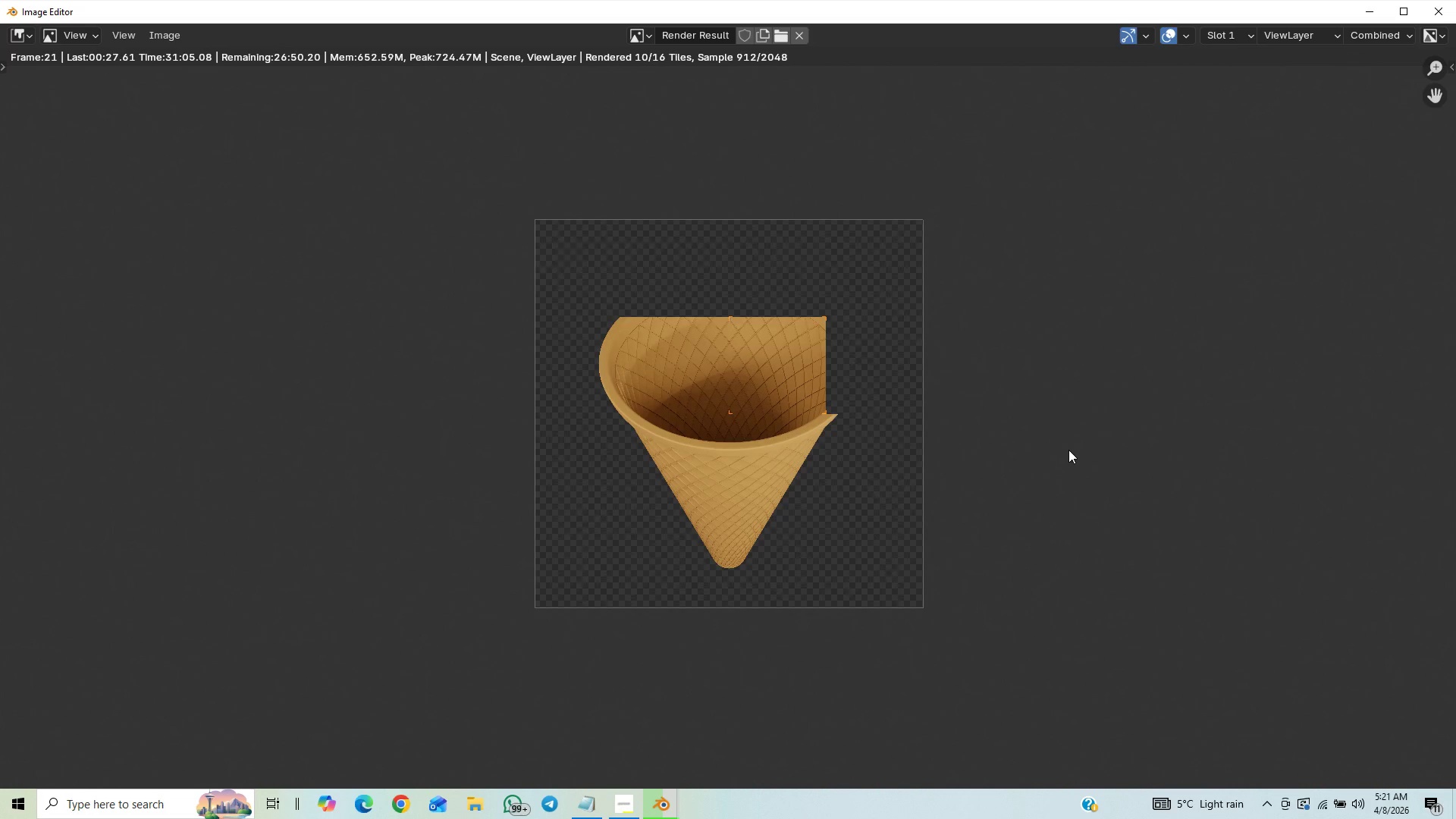 
wait(7.82)
 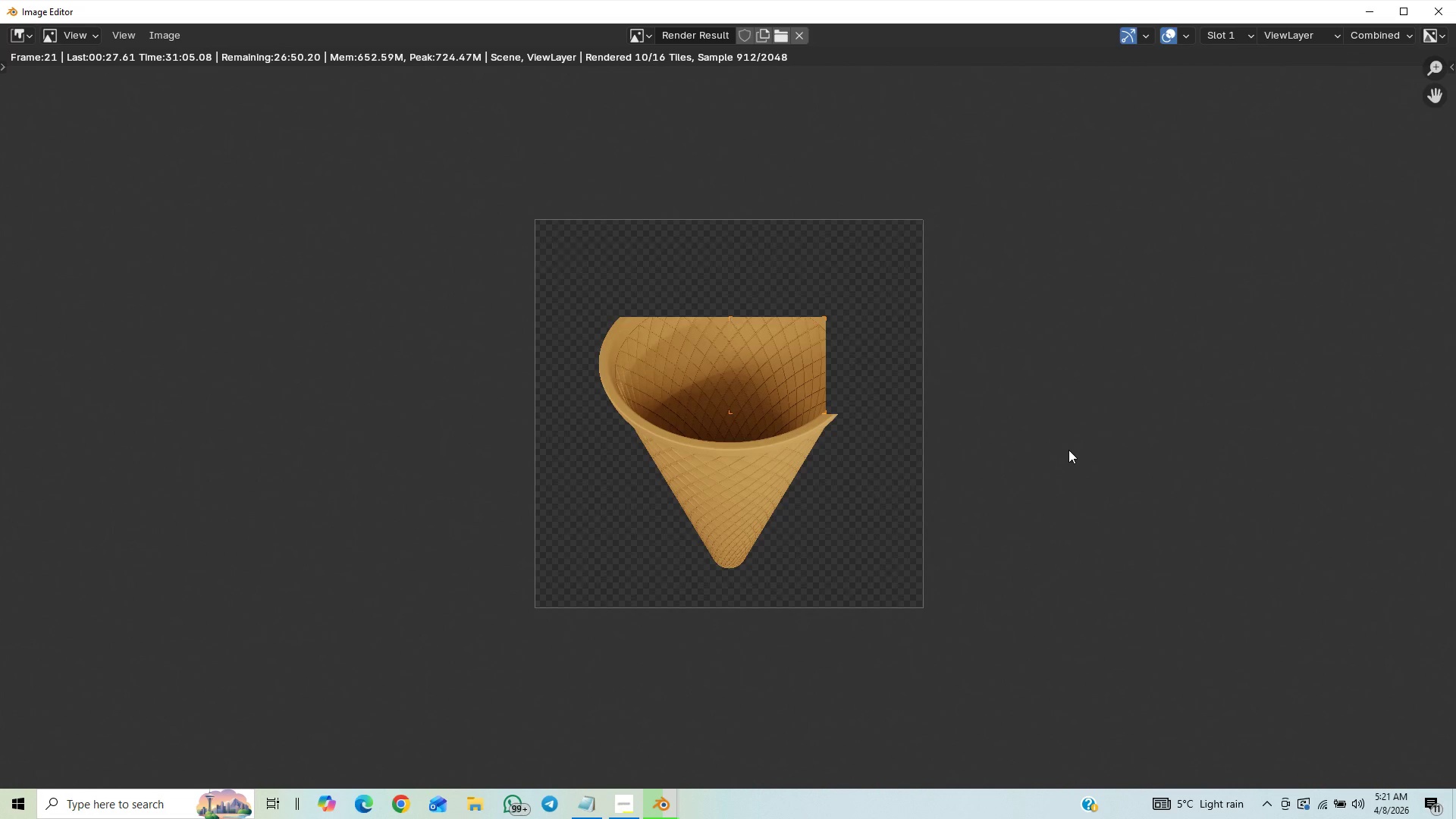 
scroll: coordinate [1089, 365], scroll_direction: up, amount: 4.0
 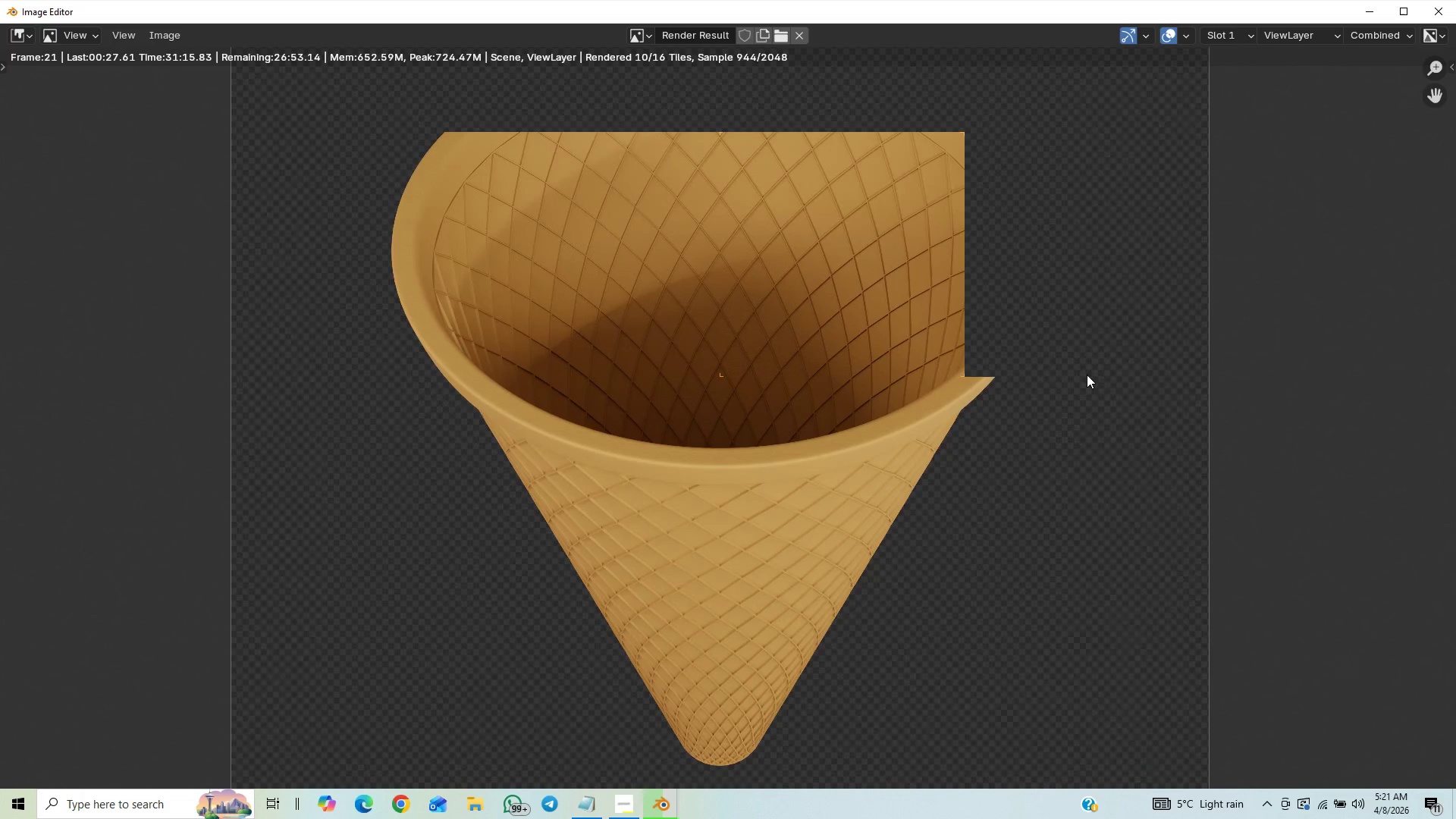 
scroll: coordinate [1087, 375], scroll_direction: down, amount: 1.0
 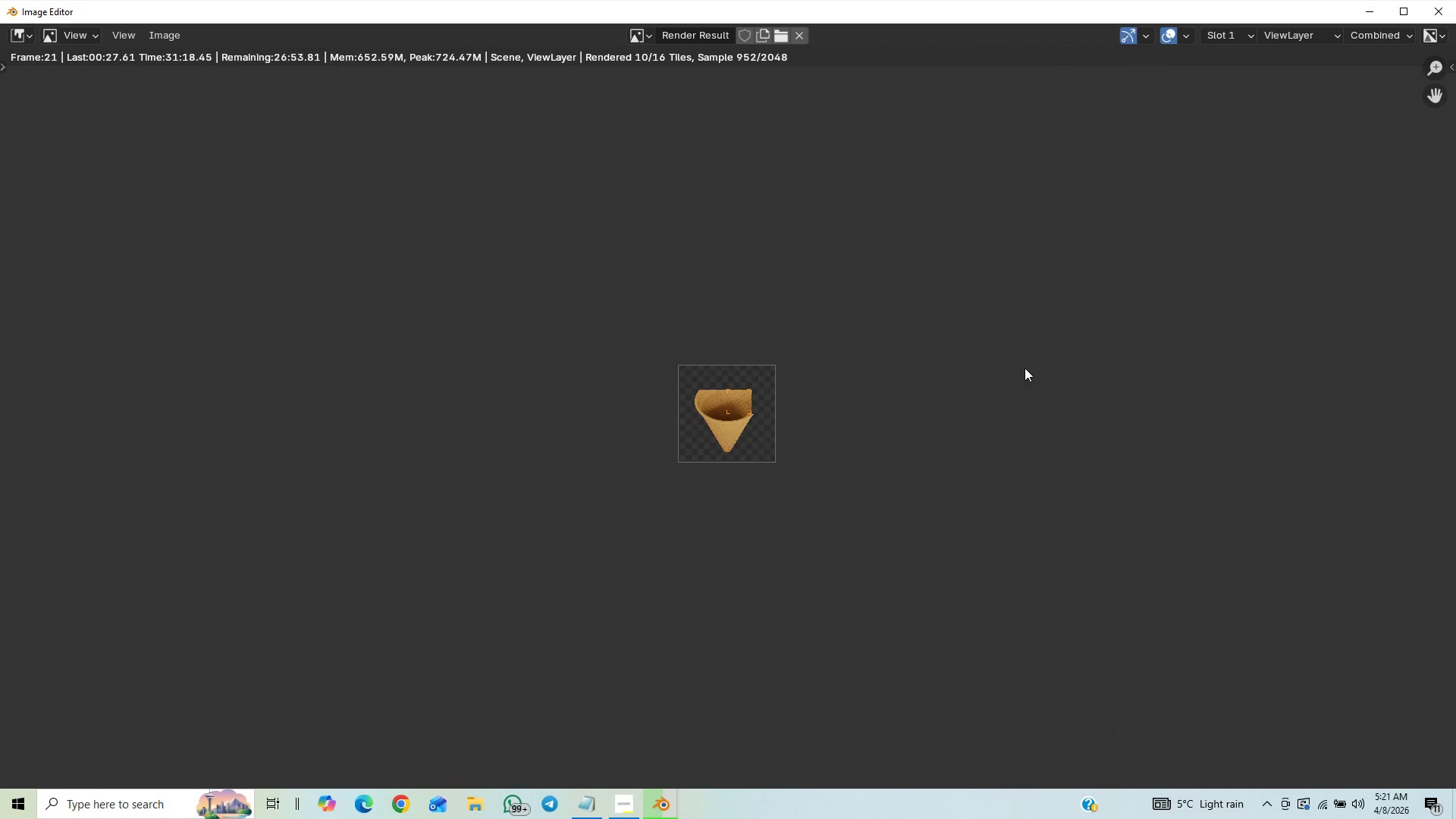 
scroll: coordinate [1163, 479], scroll_direction: up, amount: 7.0
 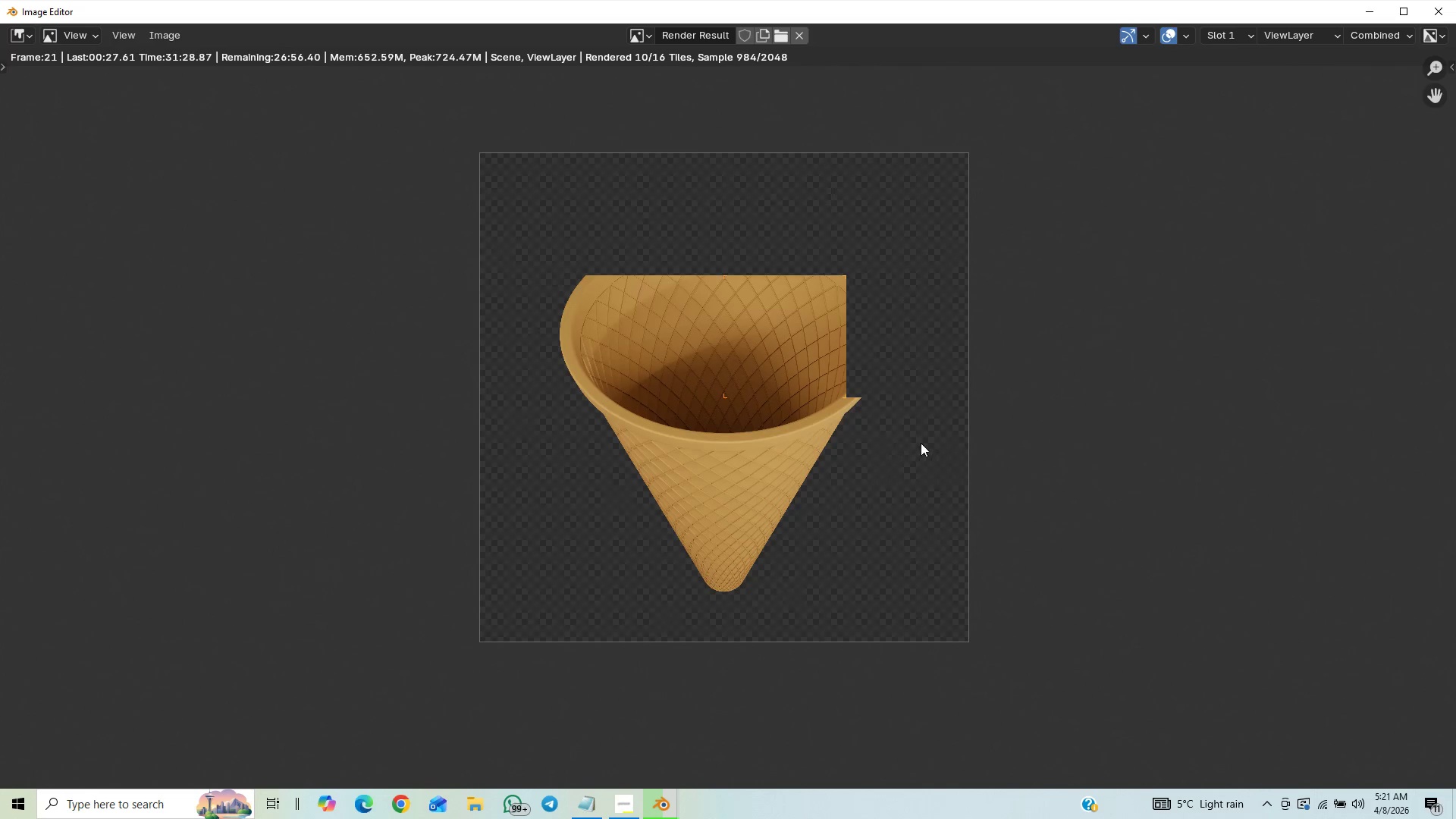 
scroll: coordinate [924, 451], scroll_direction: down, amount: 13.0
 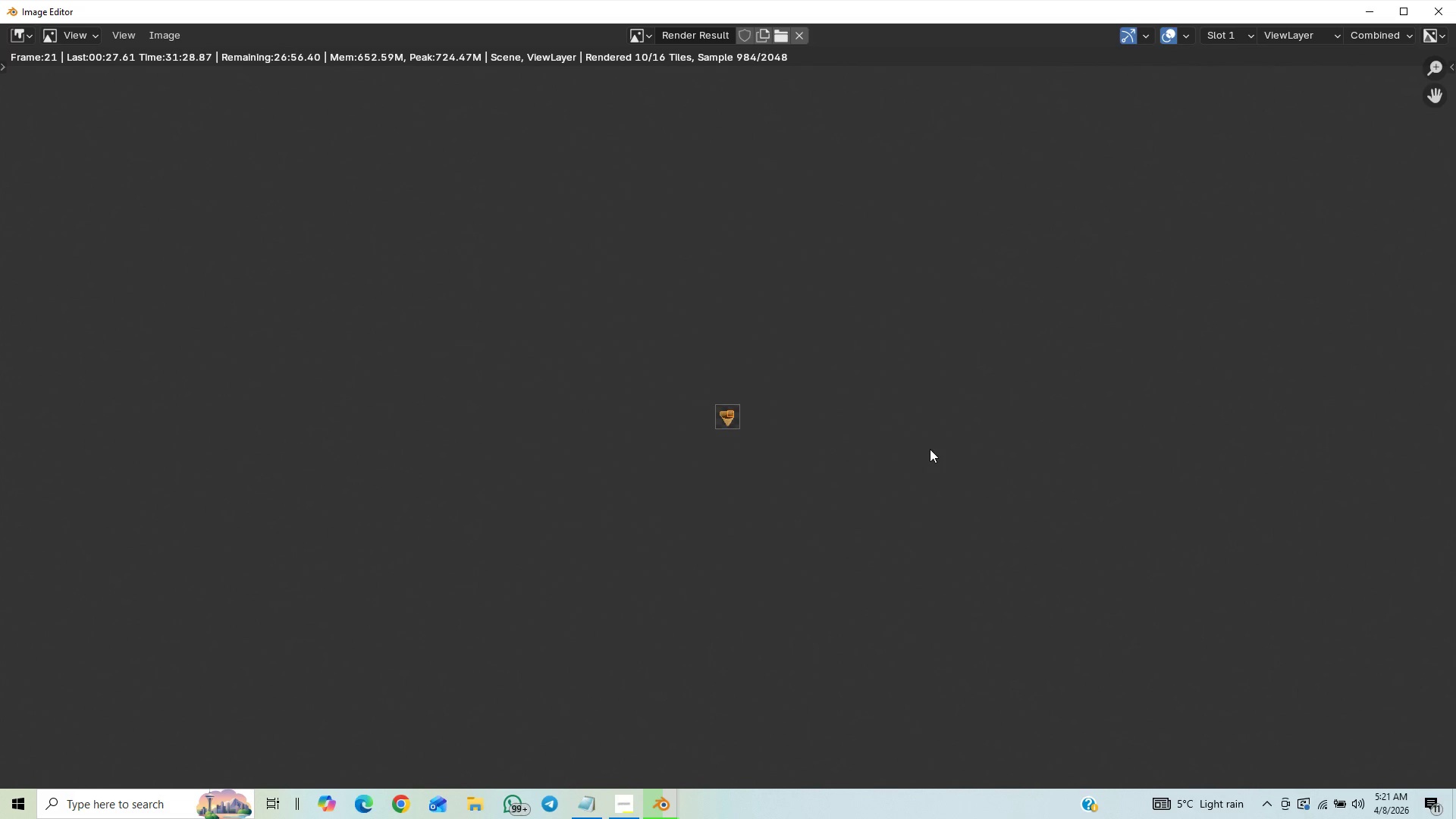 
scroll: coordinate [996, 440], scroll_direction: up, amount: 13.0
 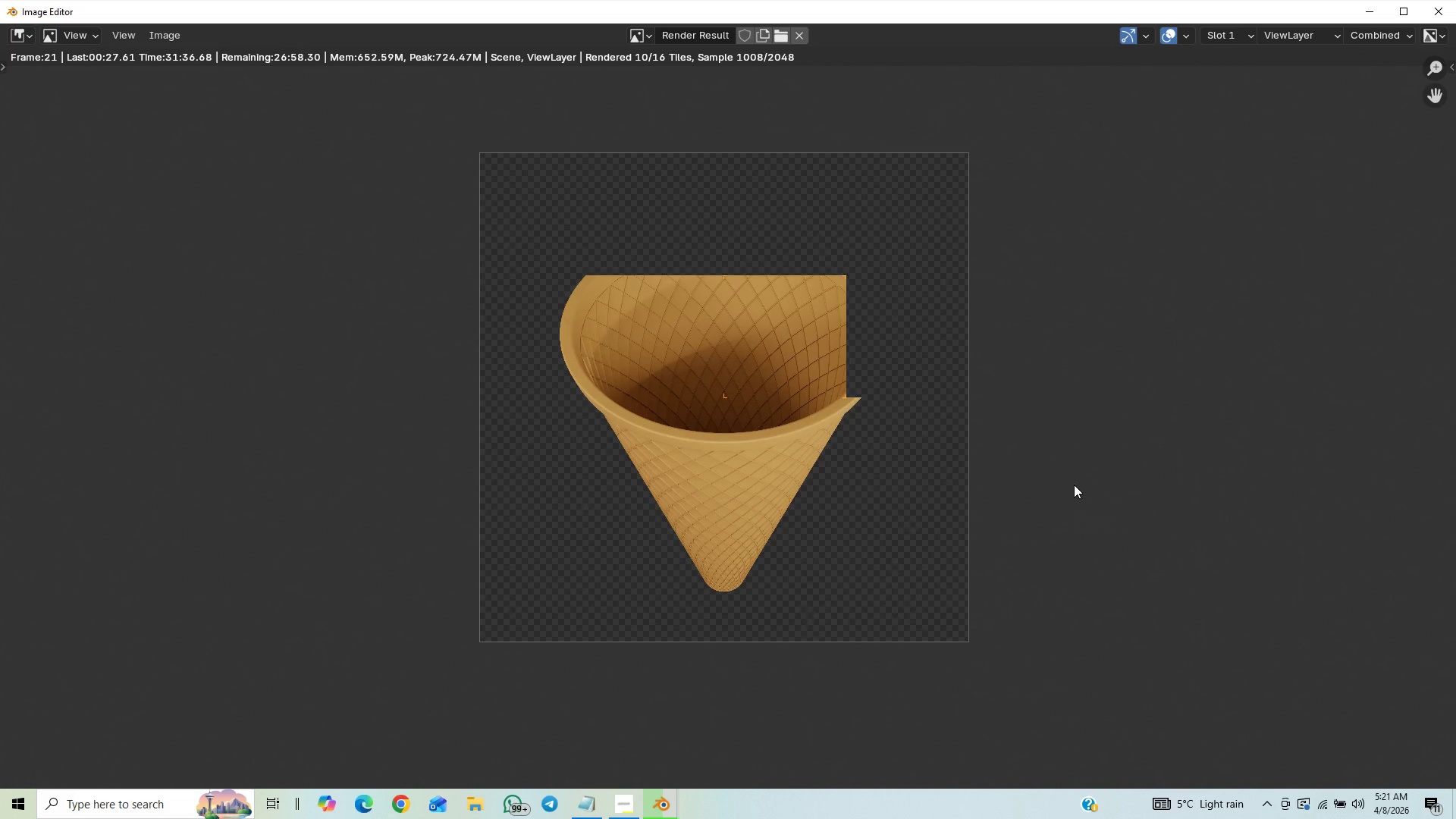 
scroll: coordinate [1115, 466], scroll_direction: down, amount: 3.0
 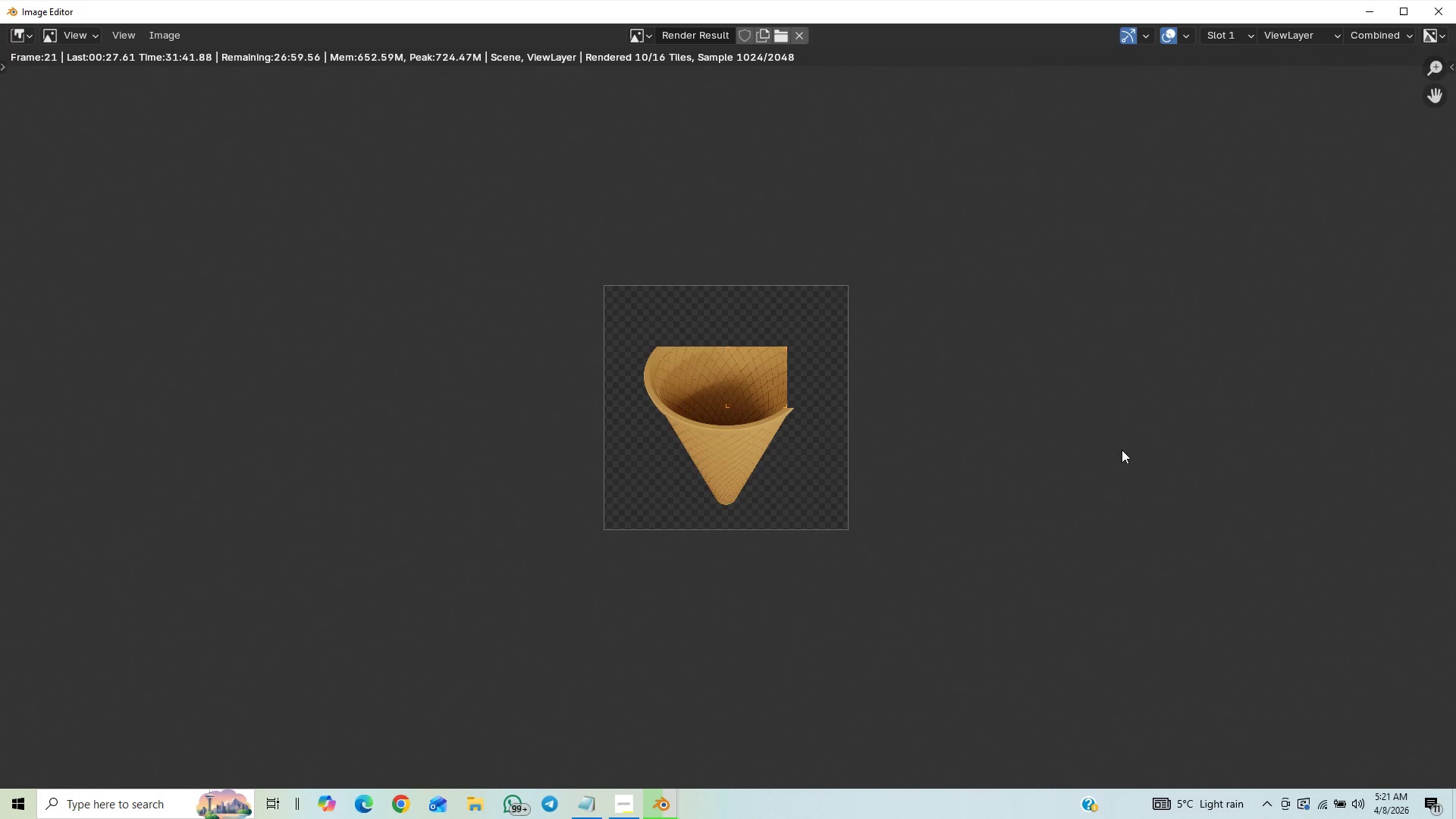 
scroll: coordinate [1122, 450], scroll_direction: up, amount: 1.0
 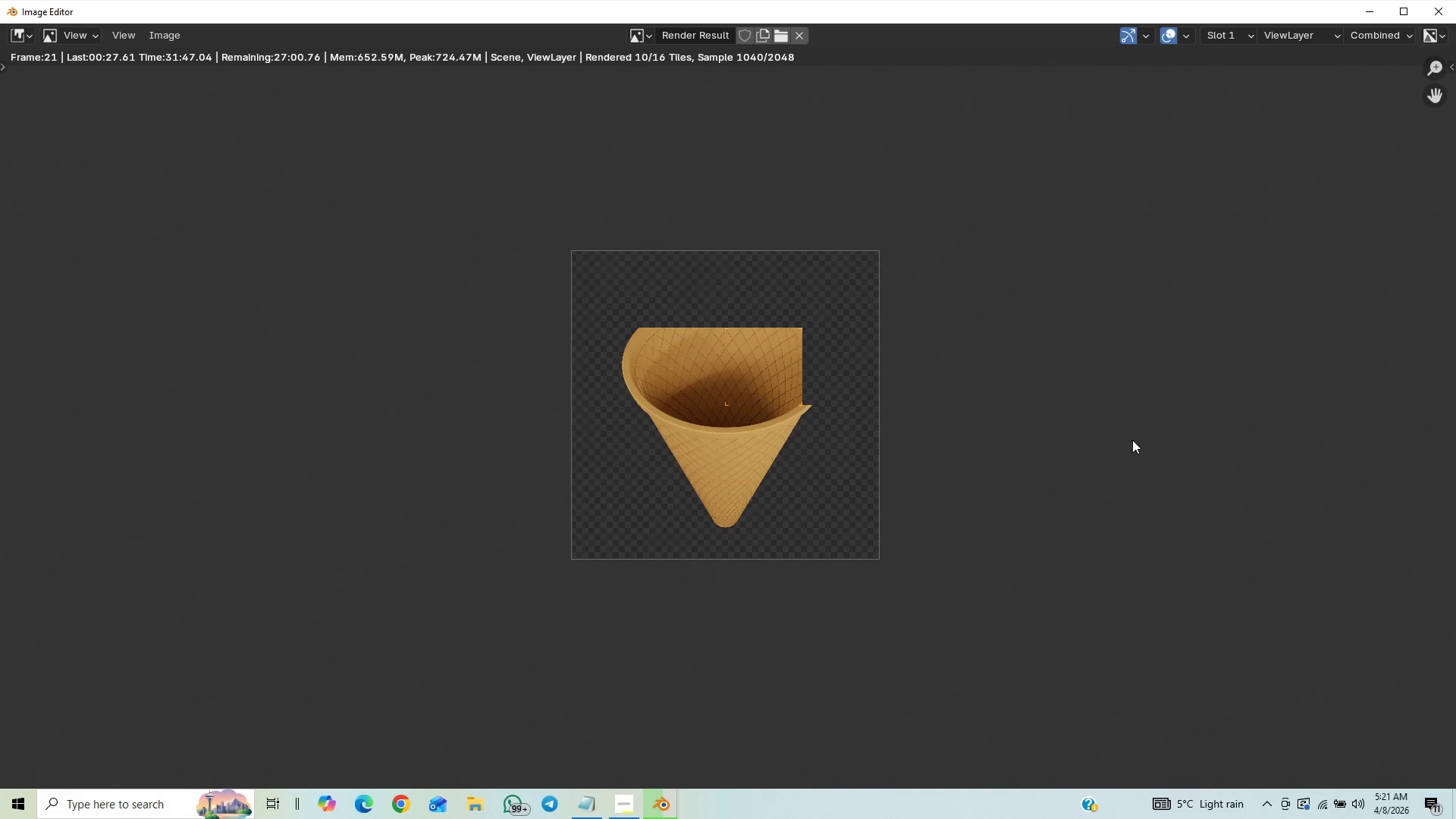 
scroll: coordinate [1135, 448], scroll_direction: down, amount: 1.0
 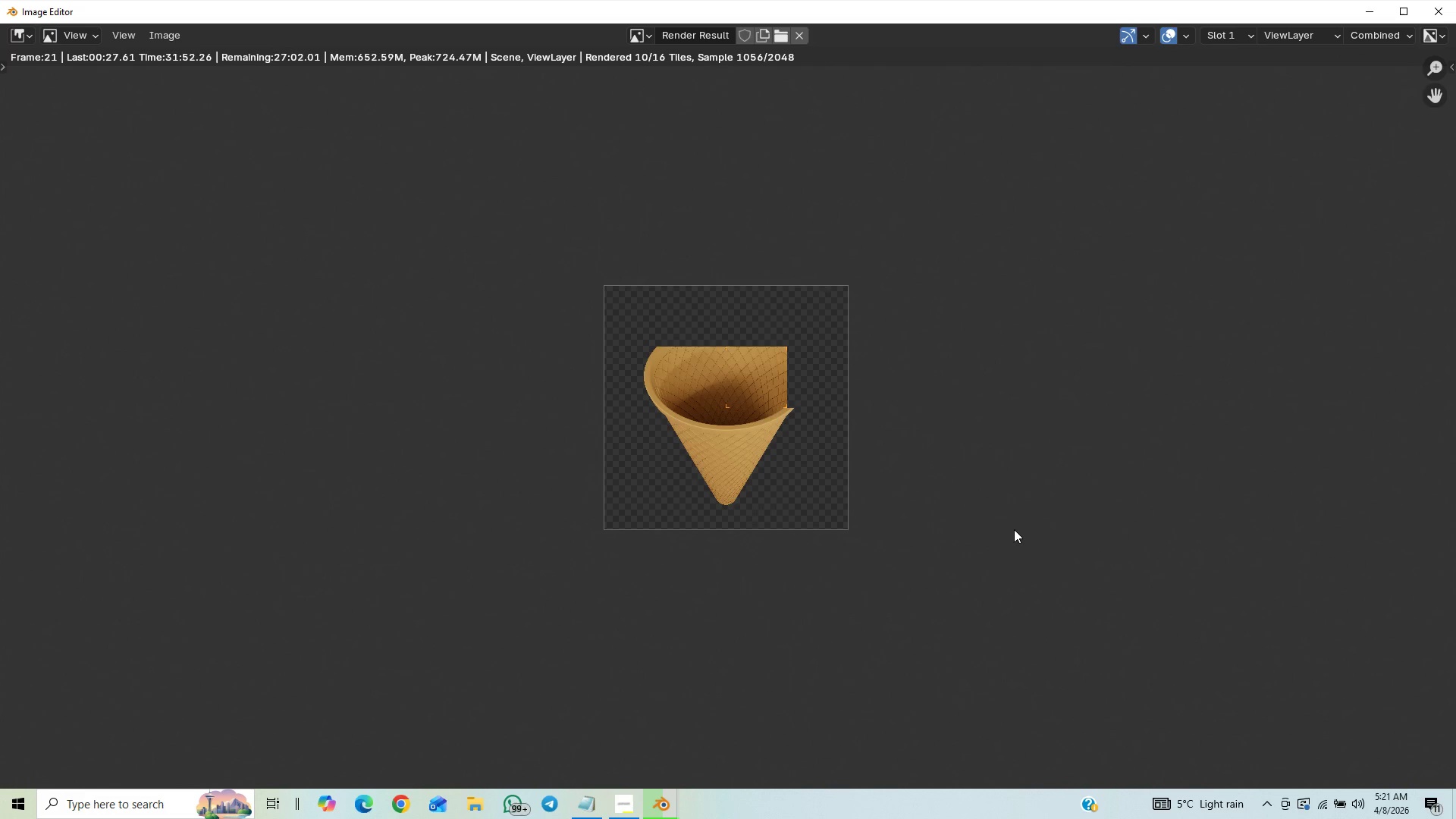 
wait(6.75)
 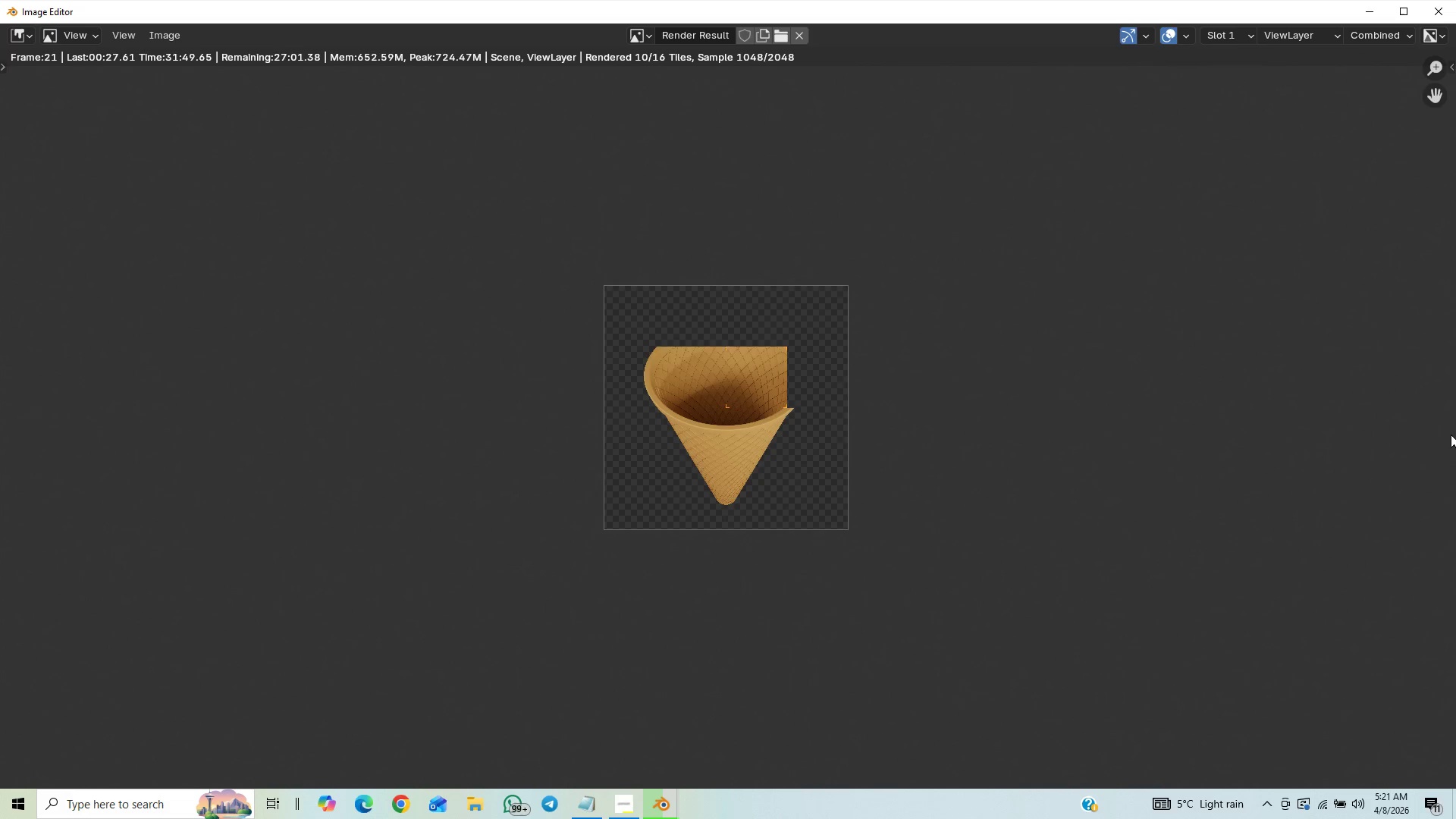 
scroll: coordinate [1006, 541], scroll_direction: down, amount: 1.0
 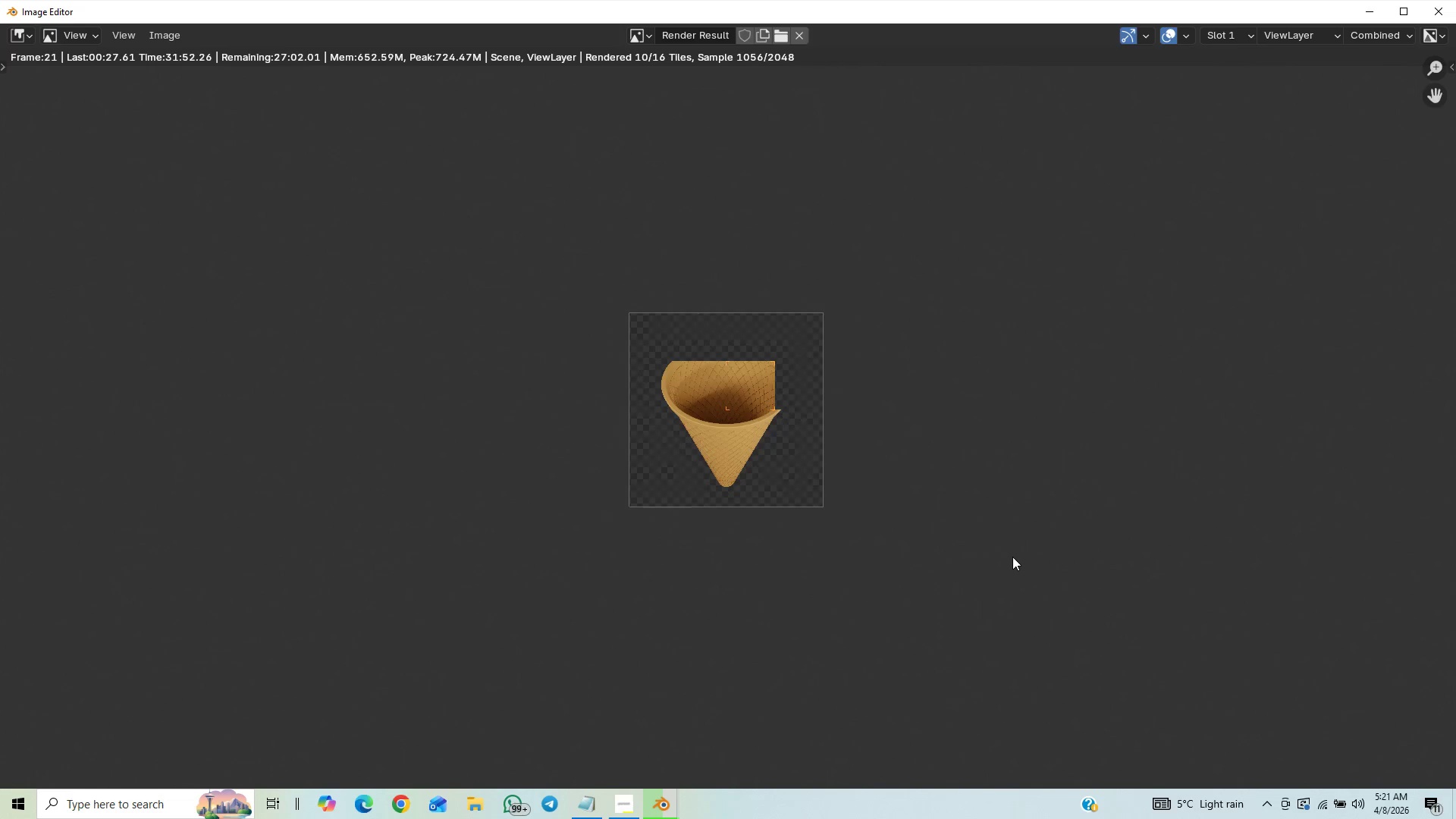 
scroll: coordinate [877, 536], scroll_direction: up, amount: 5.0
 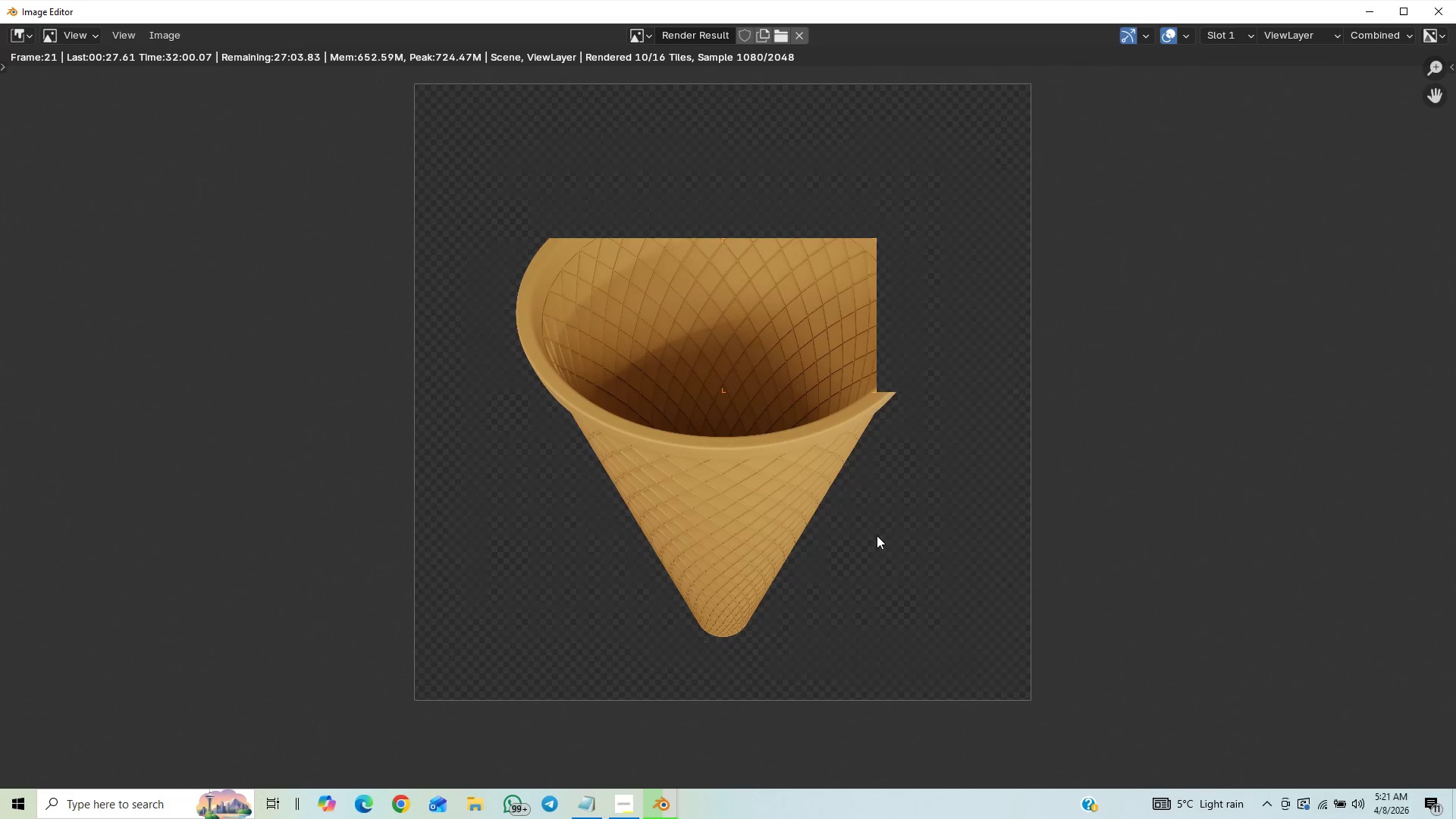 
scroll: coordinate [877, 535], scroll_direction: down, amount: 1.0
 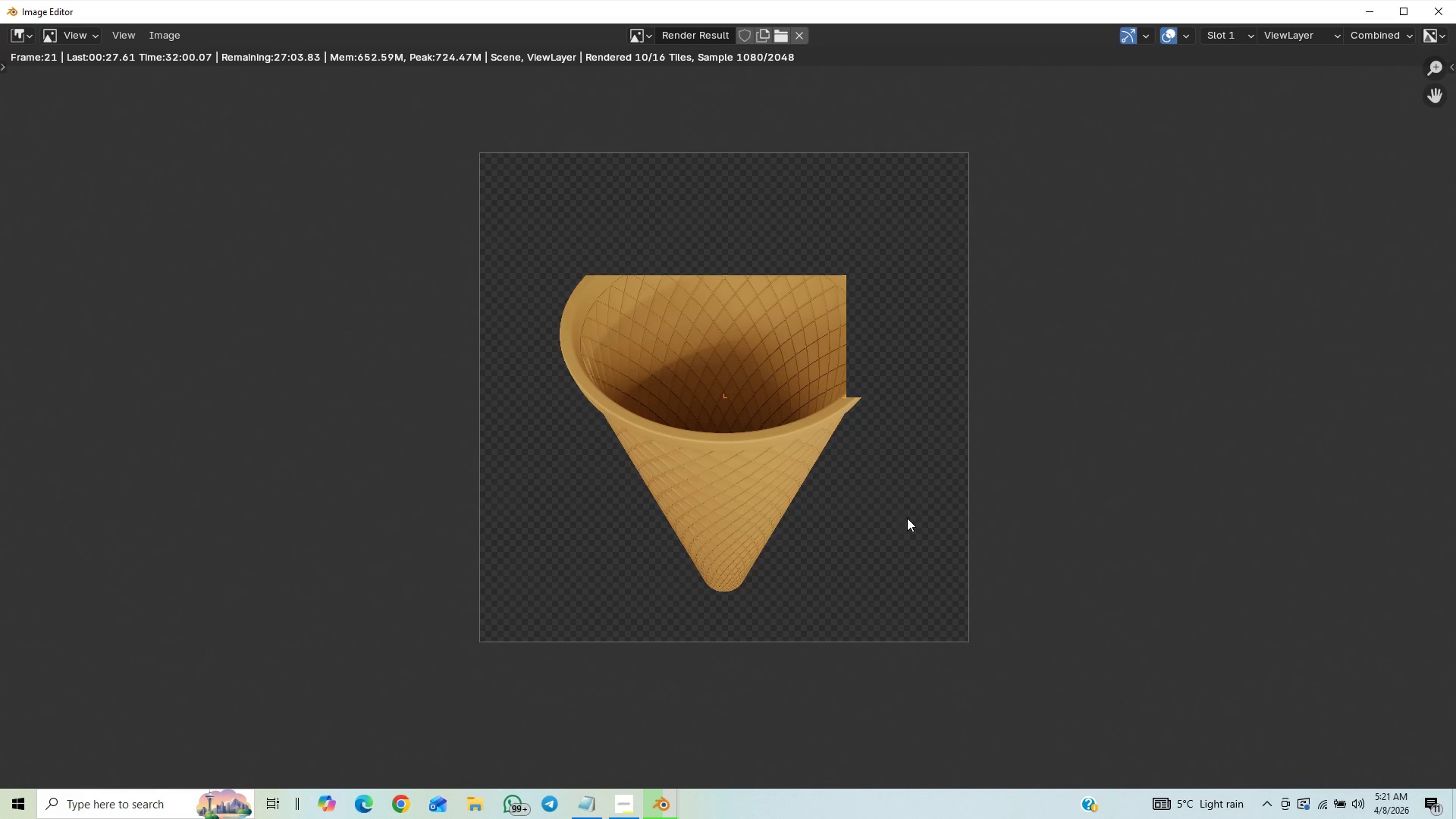 
scroll: coordinate [921, 496], scroll_direction: up, amount: 1.0
 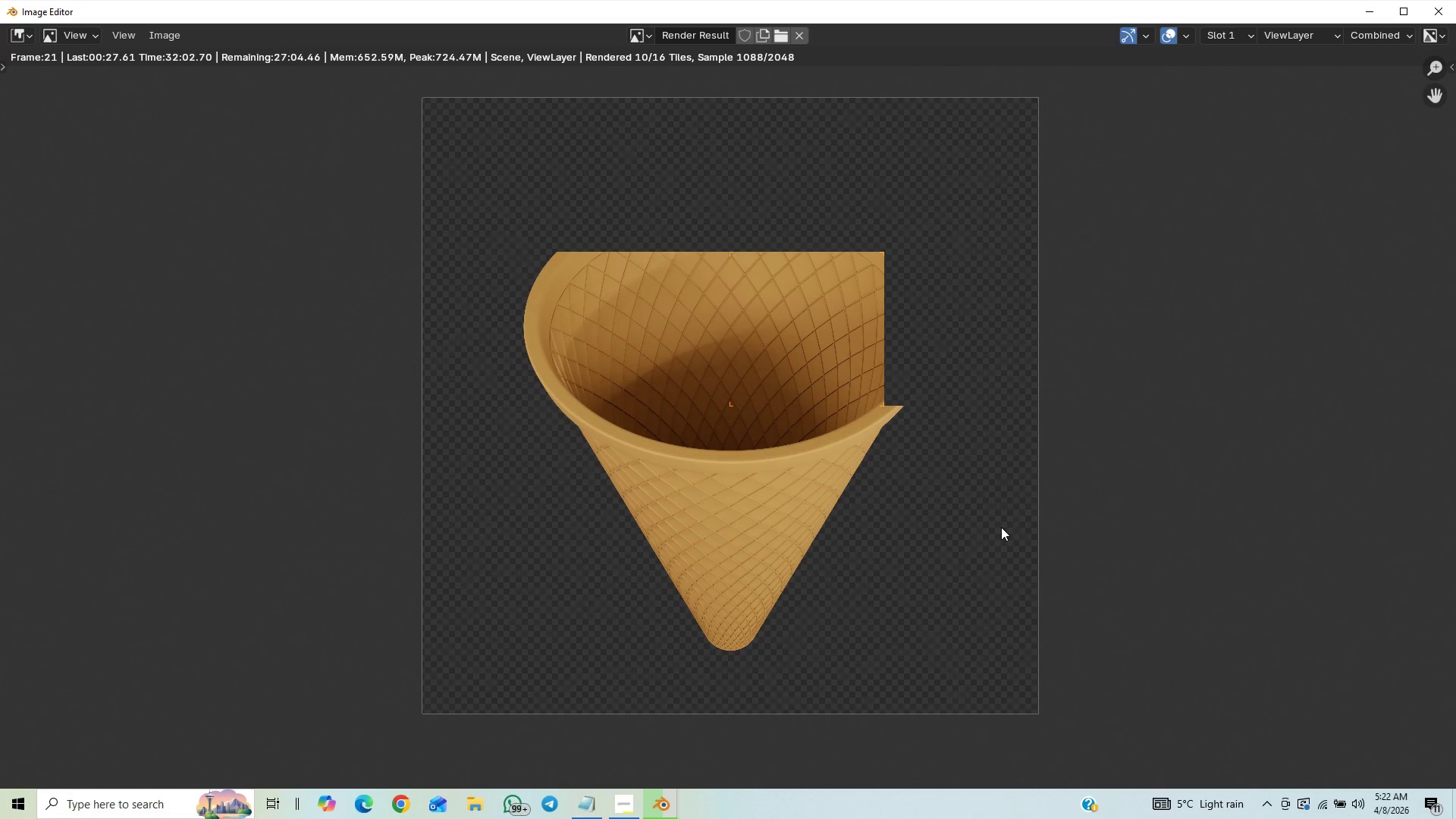 
scroll: coordinate [1094, 421], scroll_direction: down, amount: 1.0
 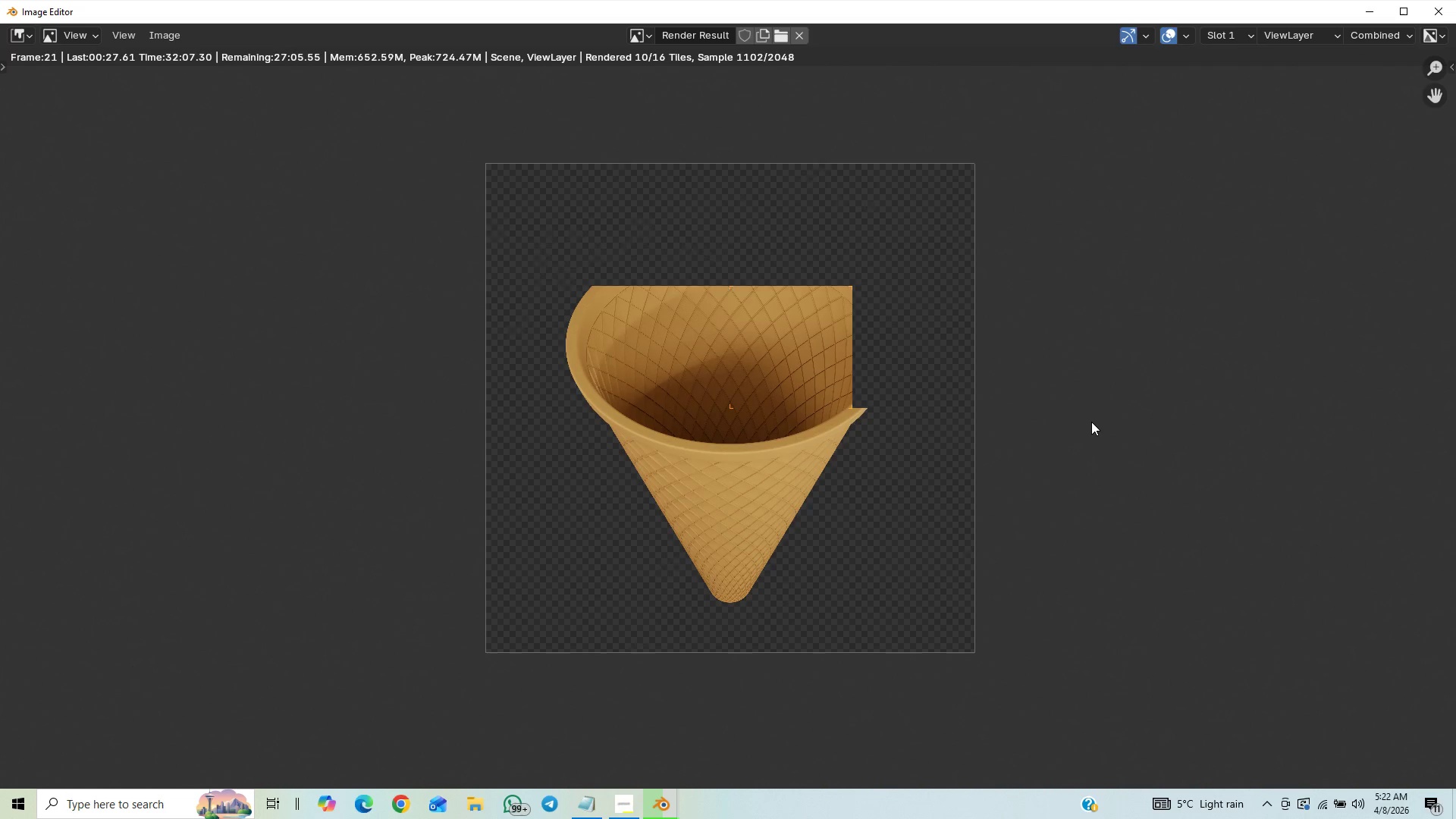 
scroll: coordinate [1091, 422], scroll_direction: up, amount: 1.0
 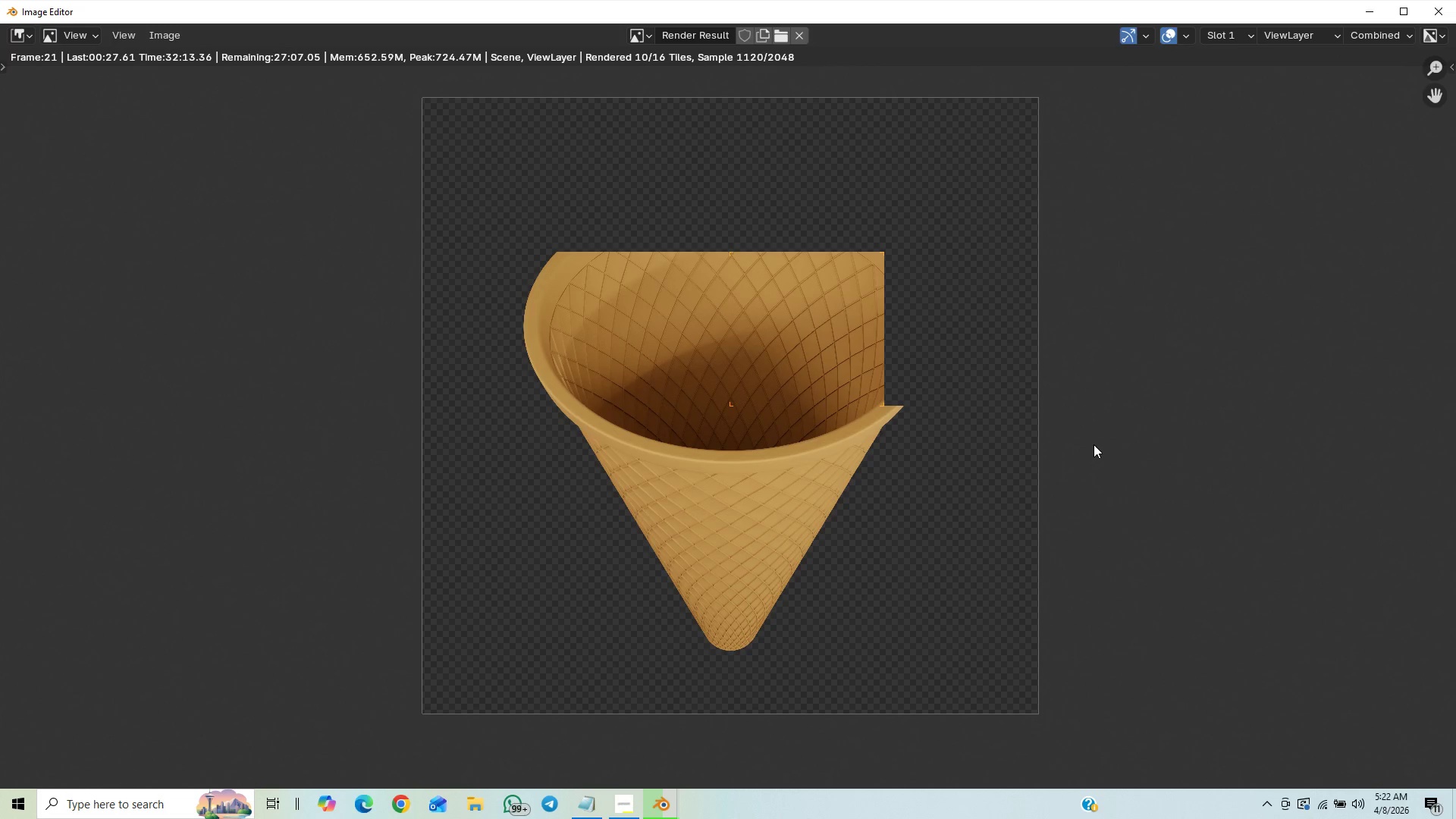 
wait(10.37)
 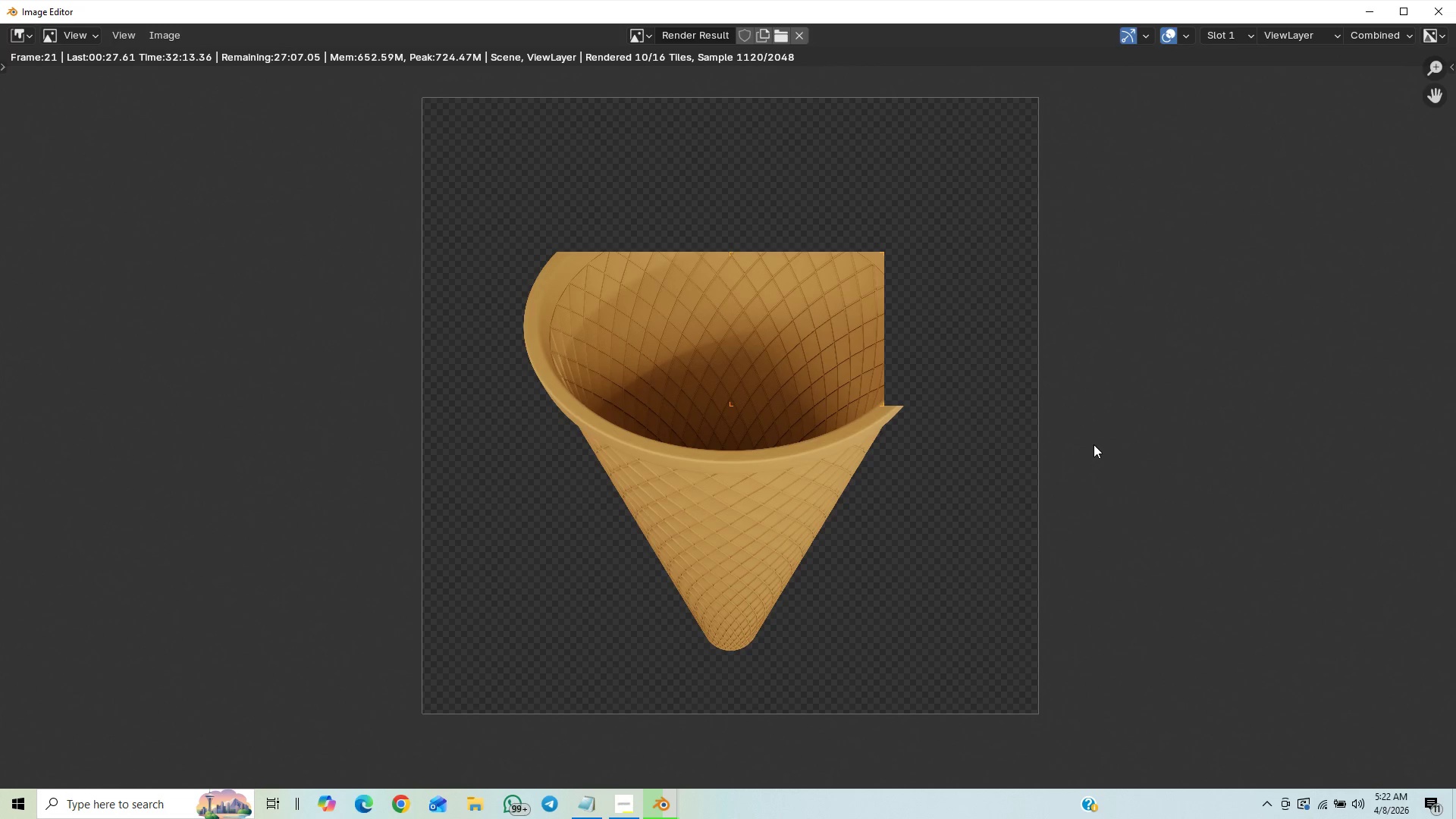 
scroll: coordinate [1133, 452], scroll_direction: down, amount: 1.0
 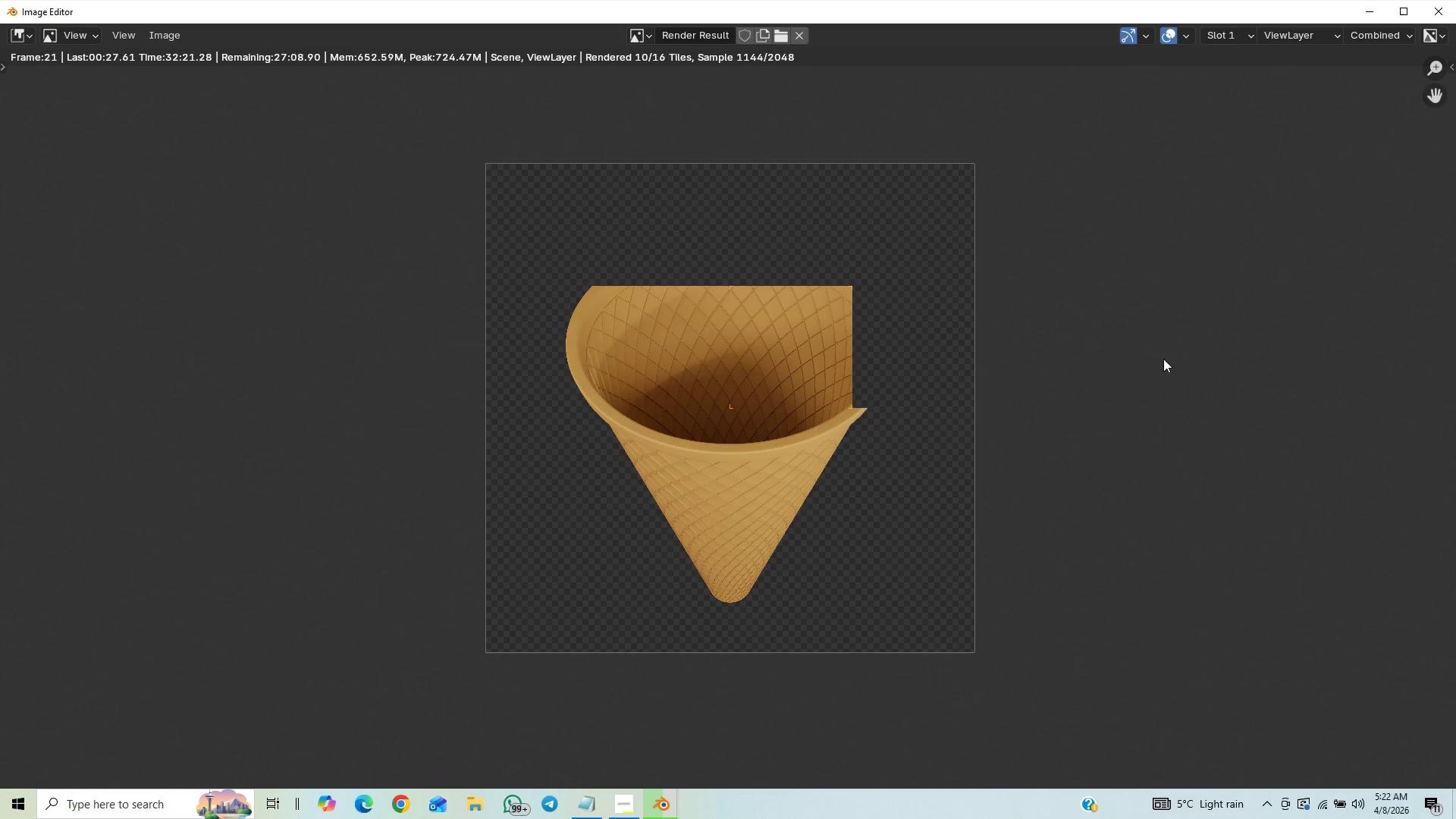 
wait(6.0)
 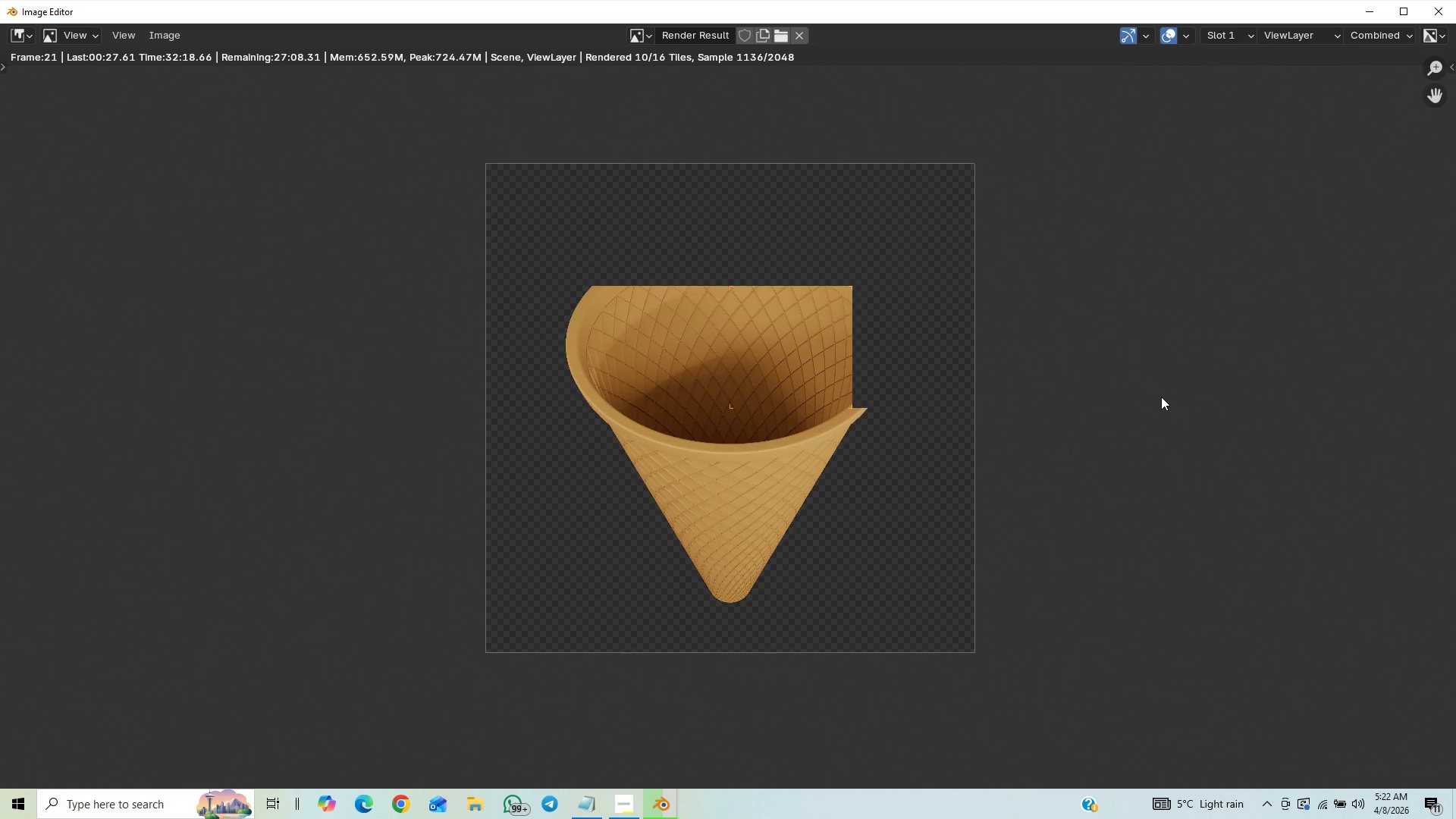 
scroll: coordinate [1116, 435], scroll_direction: up, amount: 1.0
 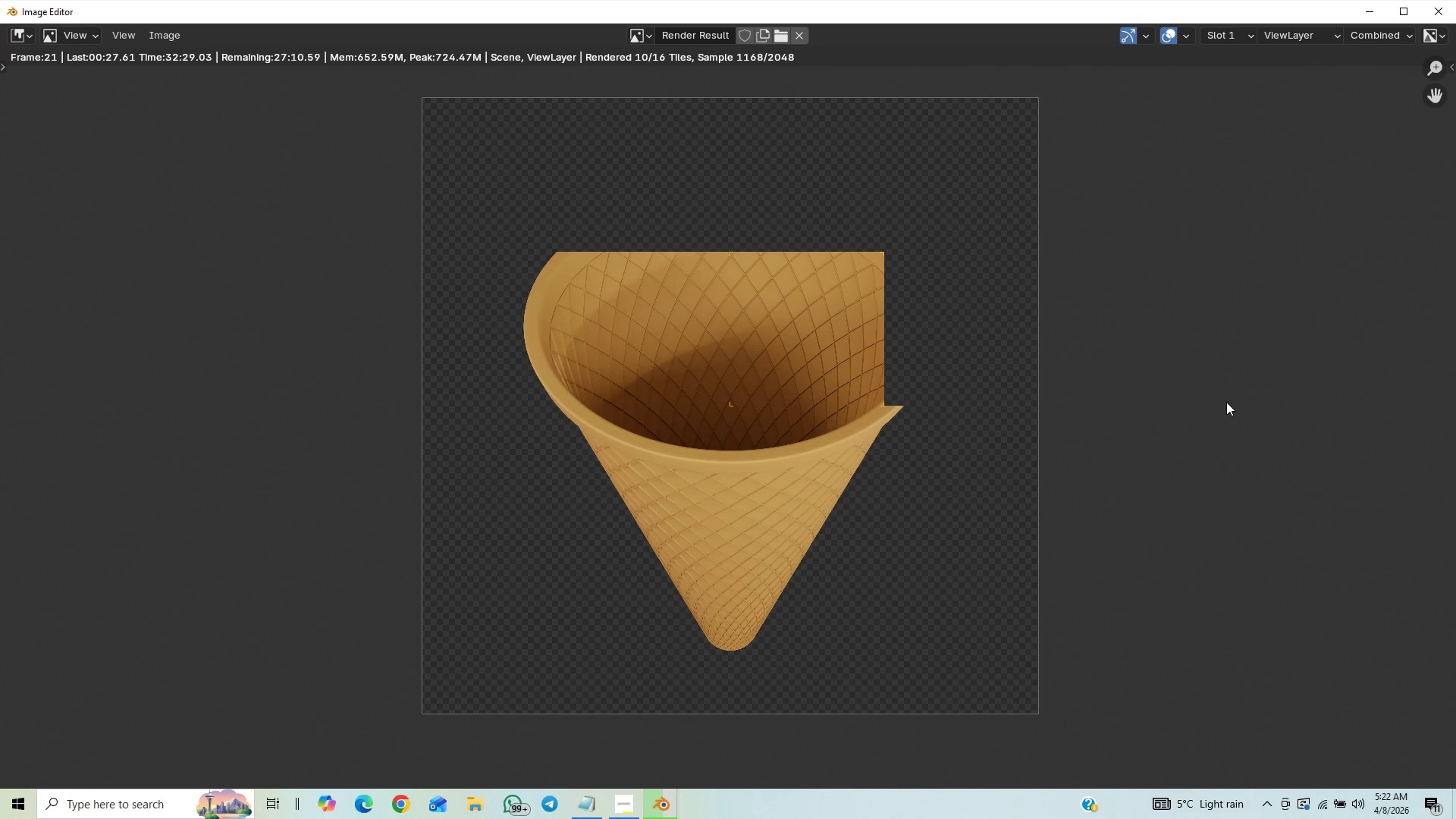 
wait(6.61)
 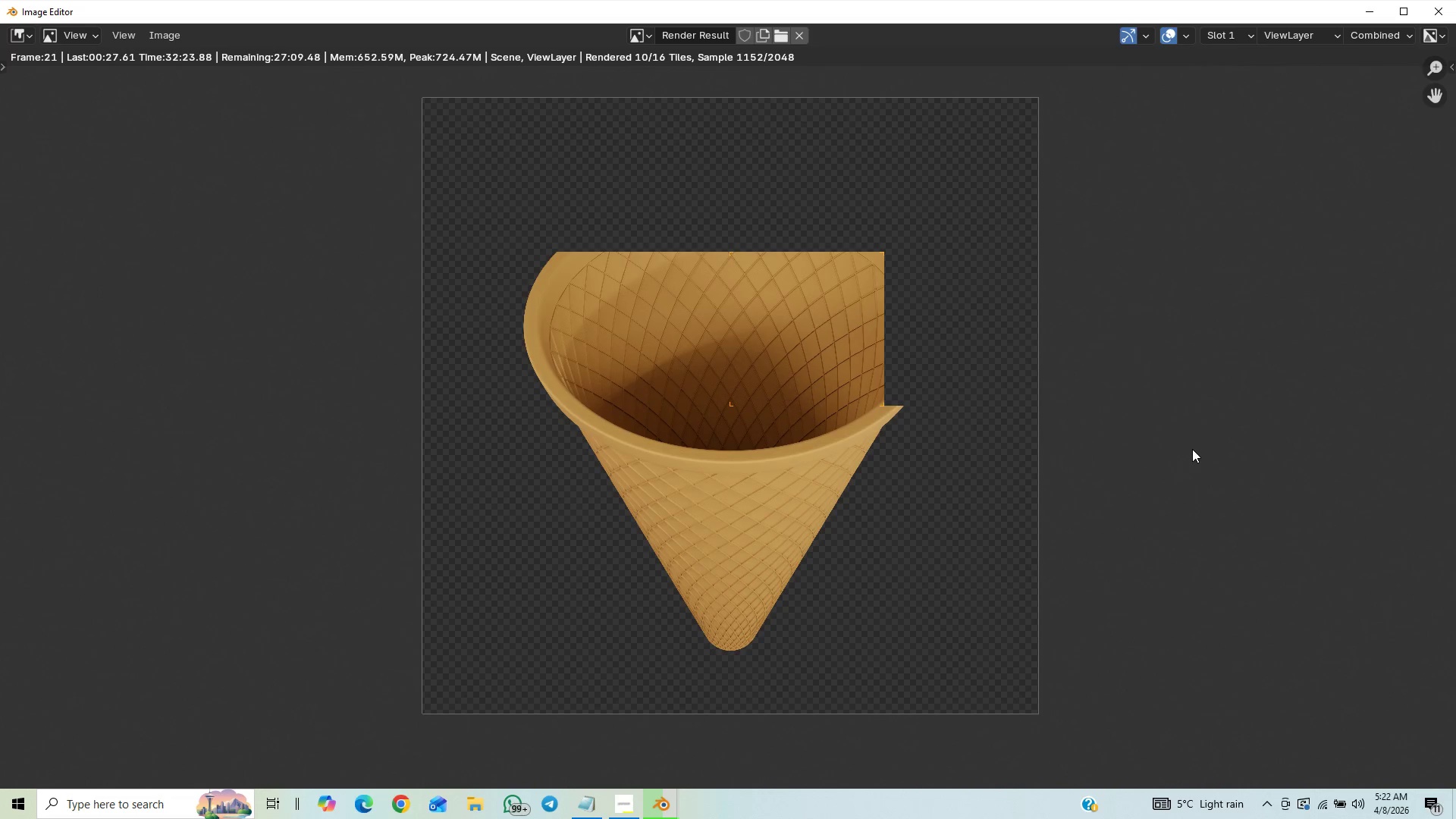 
scroll: coordinate [1191, 410], scroll_direction: up, amount: 5.0
 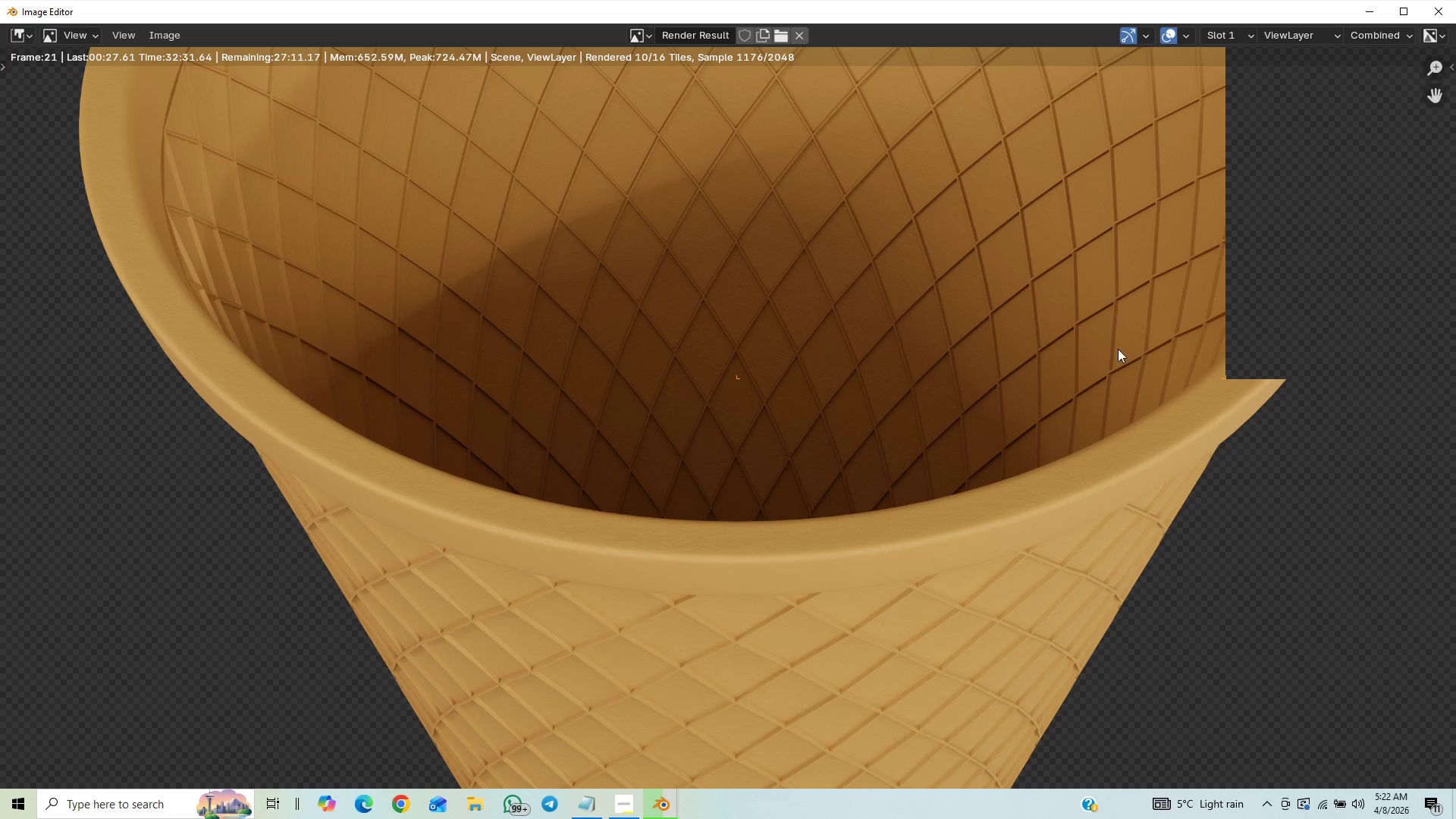 
scroll: coordinate [1144, 359], scroll_direction: down, amount: 7.0
 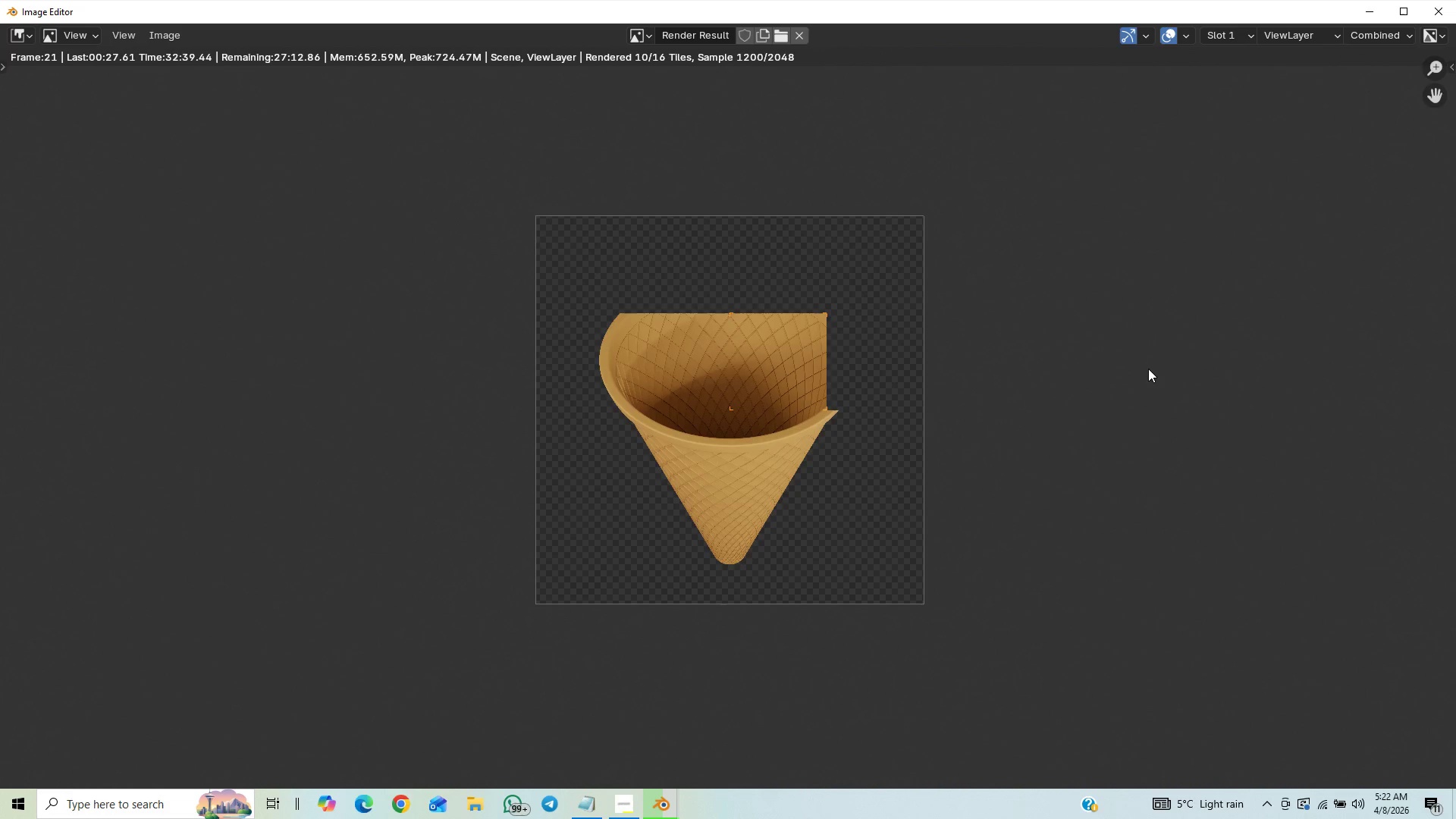 
scroll: coordinate [1147, 375], scroll_direction: up, amount: 2.0
 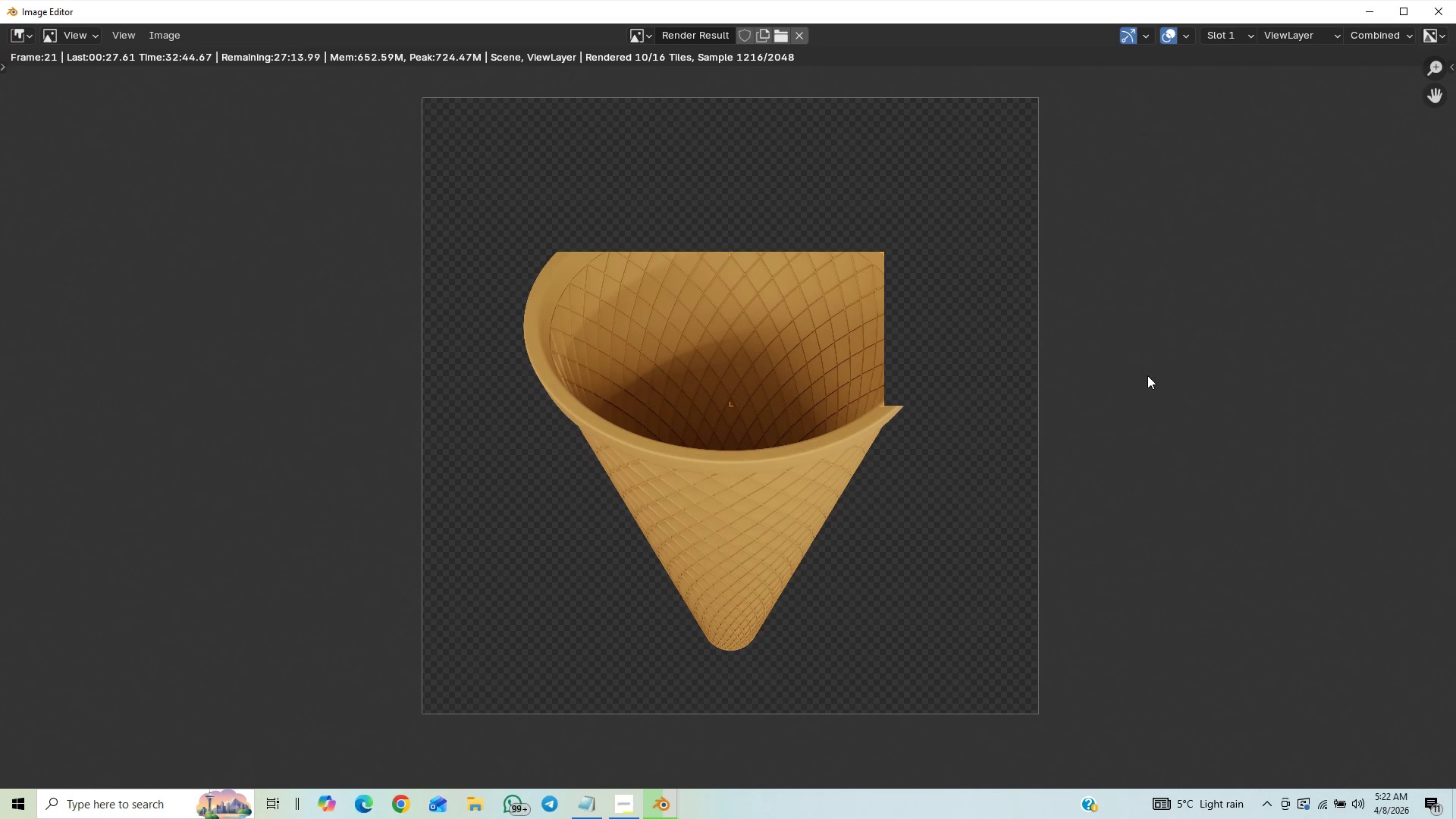 
scroll: coordinate [1148, 374], scroll_direction: down, amount: 1.0
 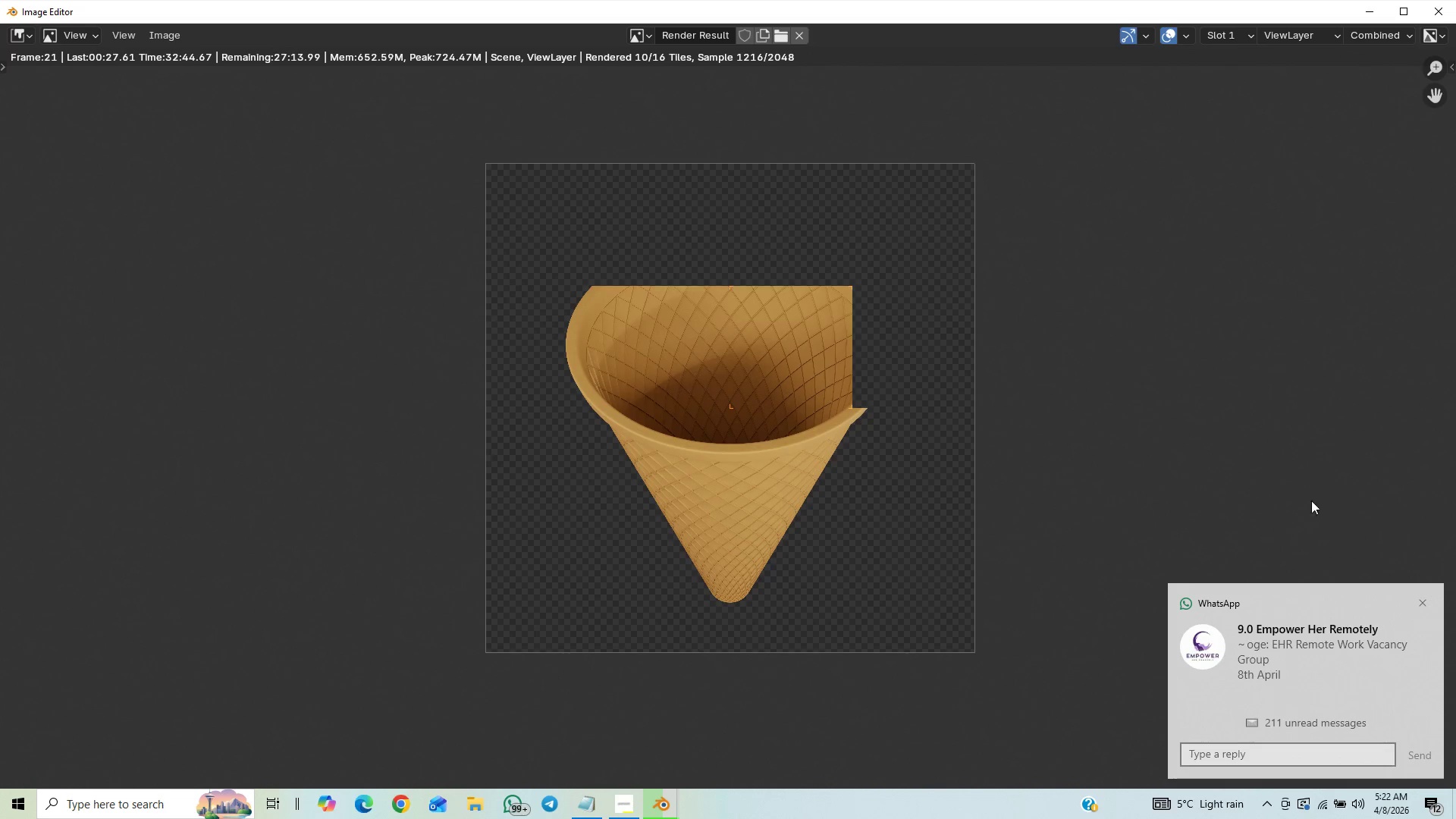 
left_click([1423, 601])
 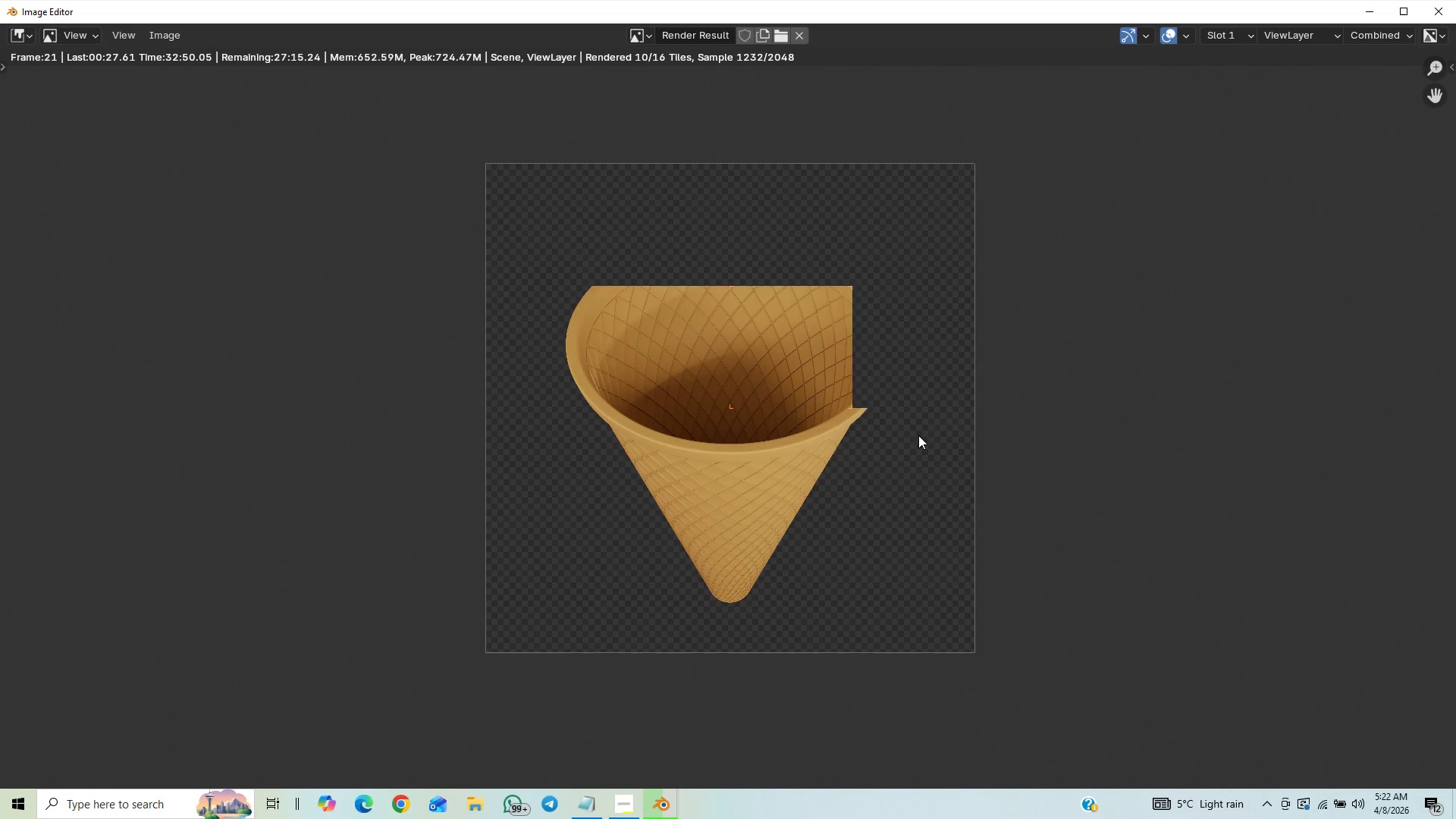 
key(Control+S)
 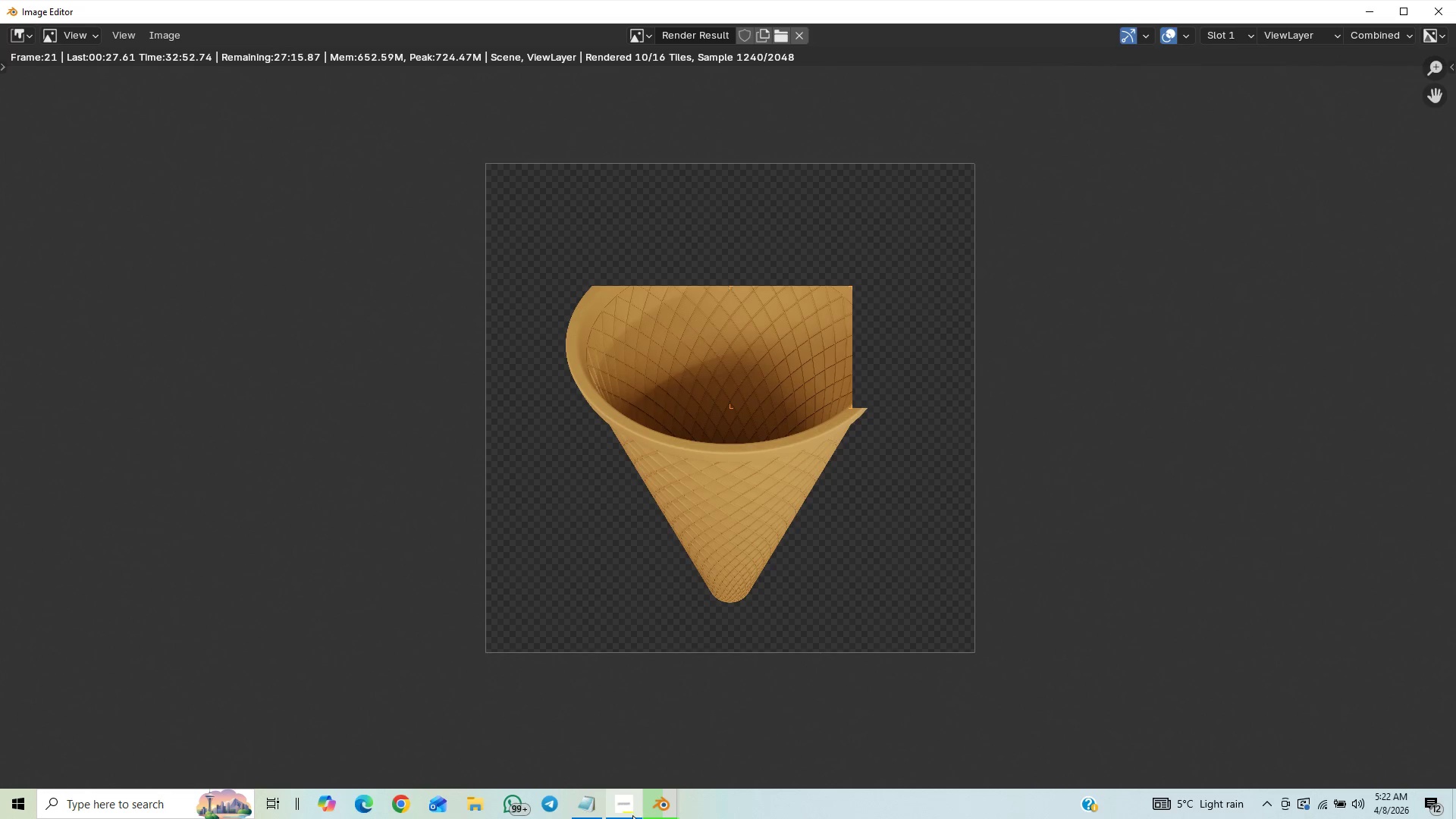 
left_click([622, 808])